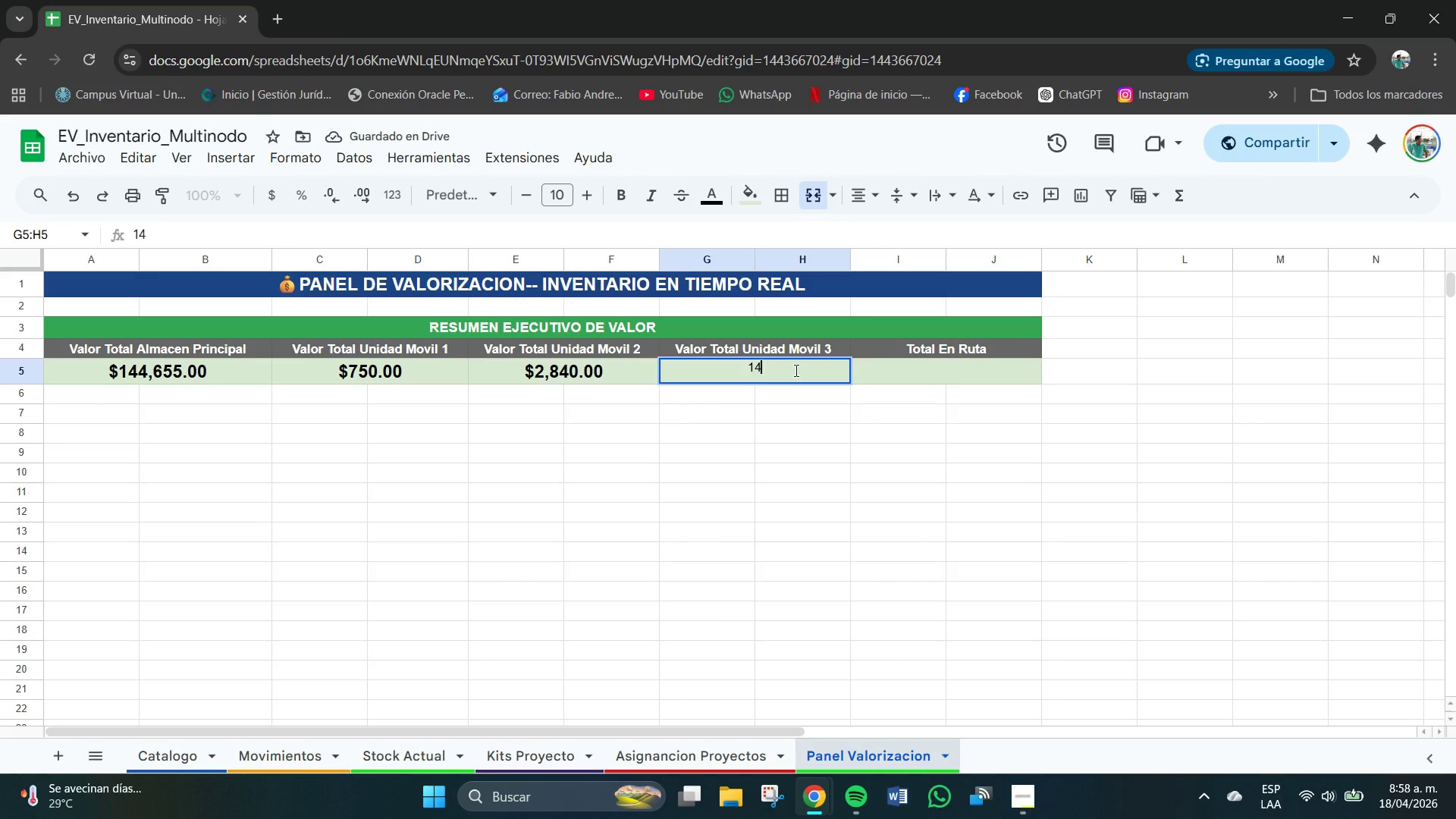 
key(Numpad4)
 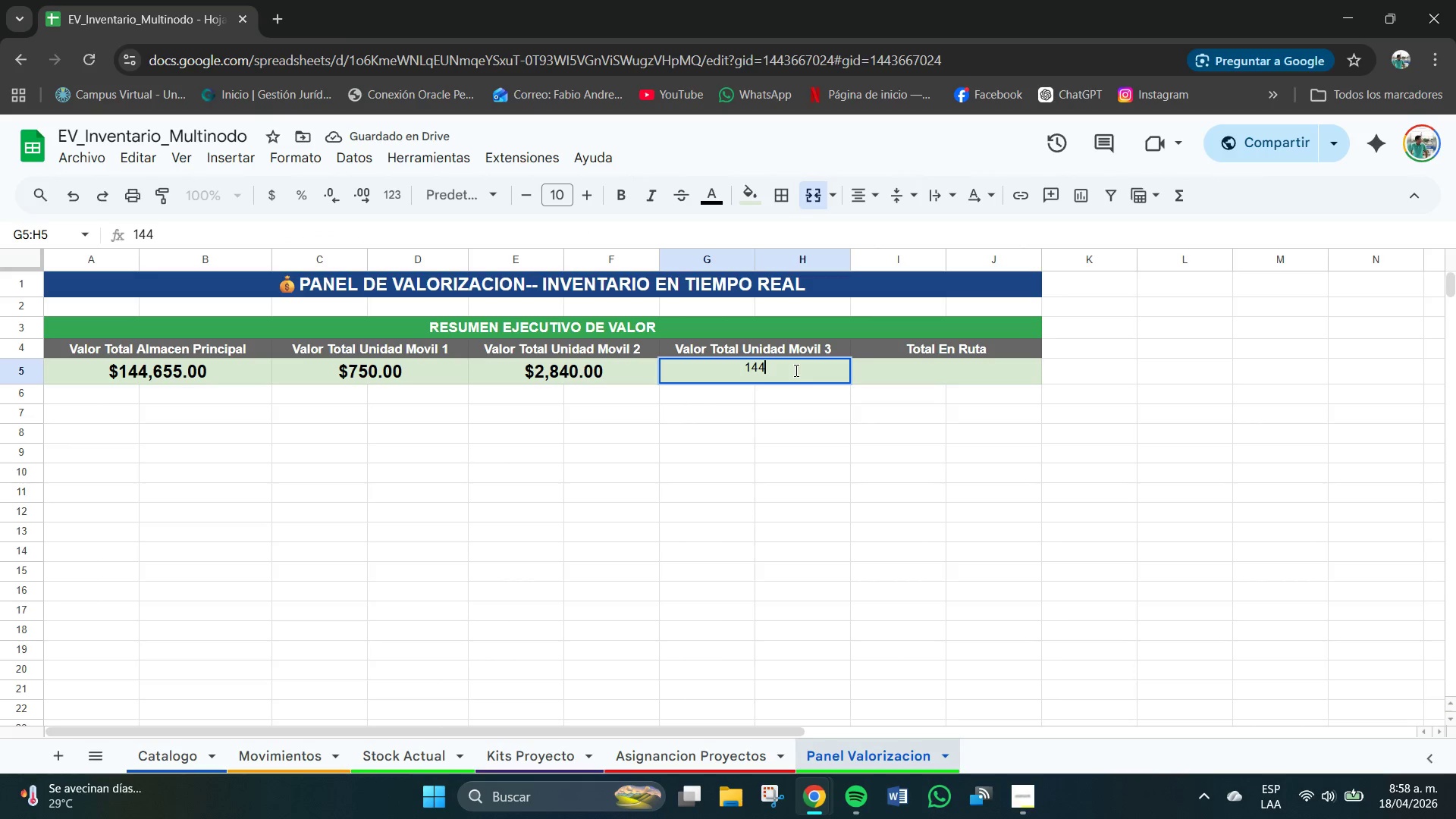 
key(Numpad0)
 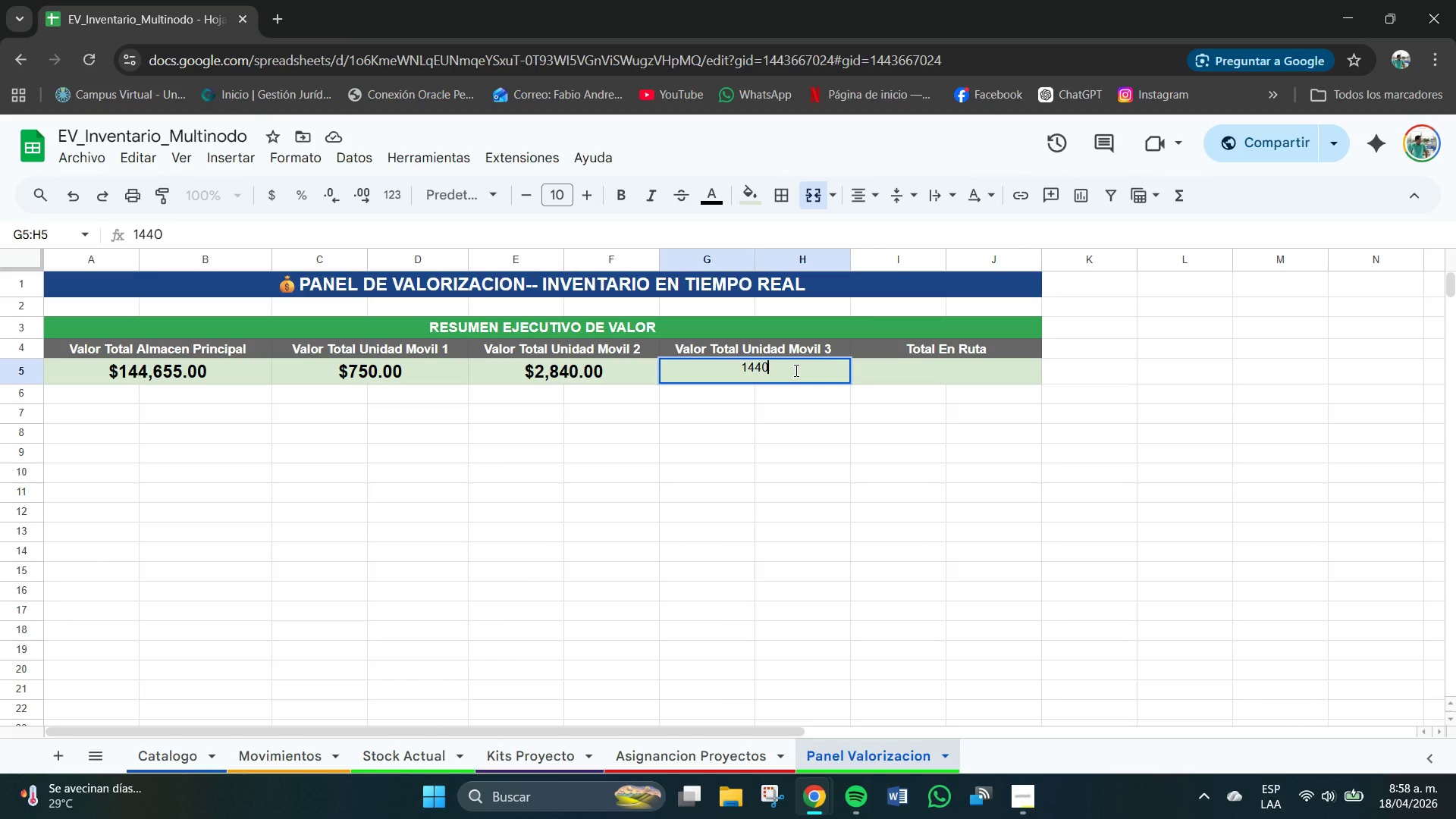 
key(NumpadDecimal)
 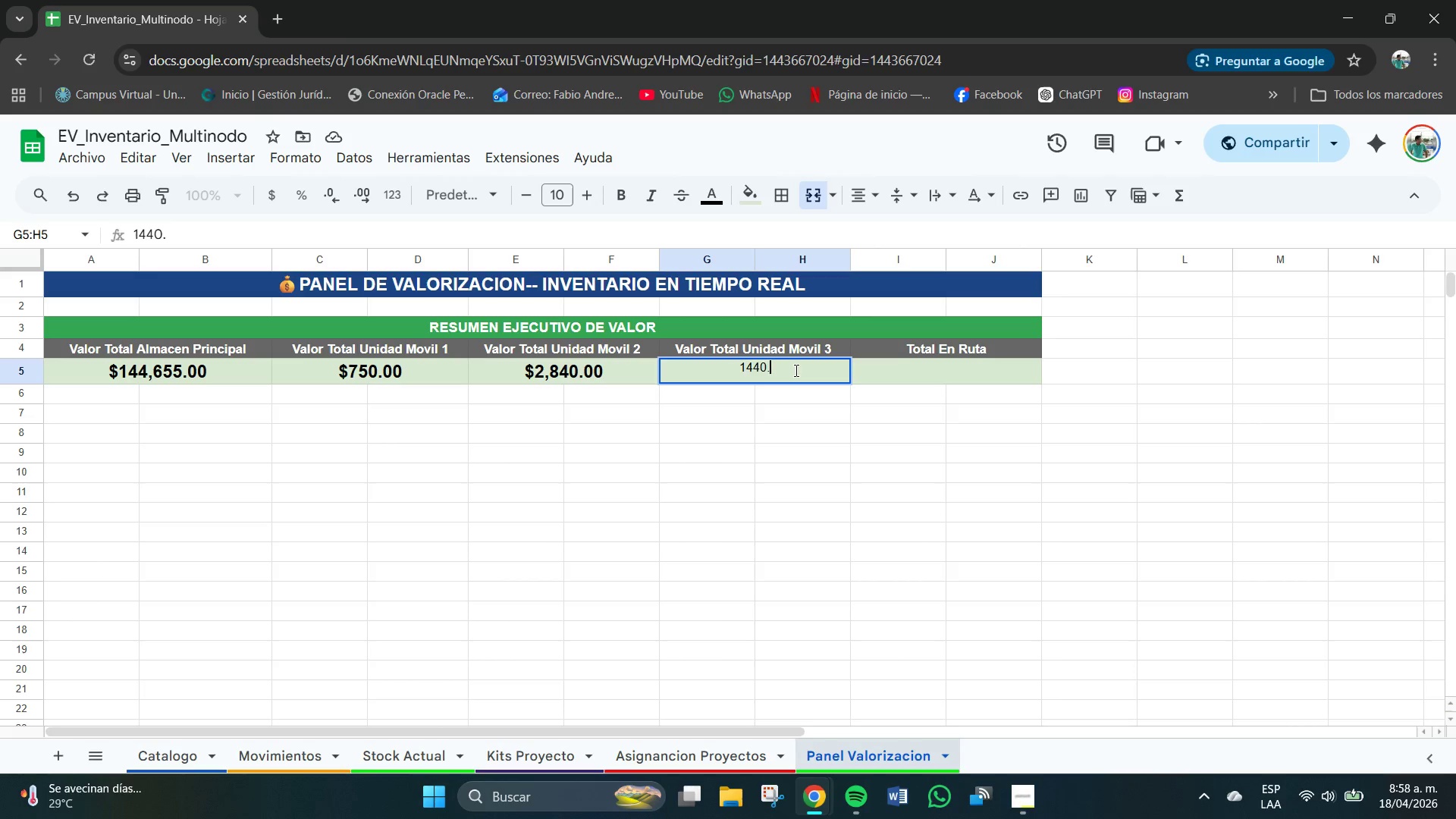 
key(Numpad0)
 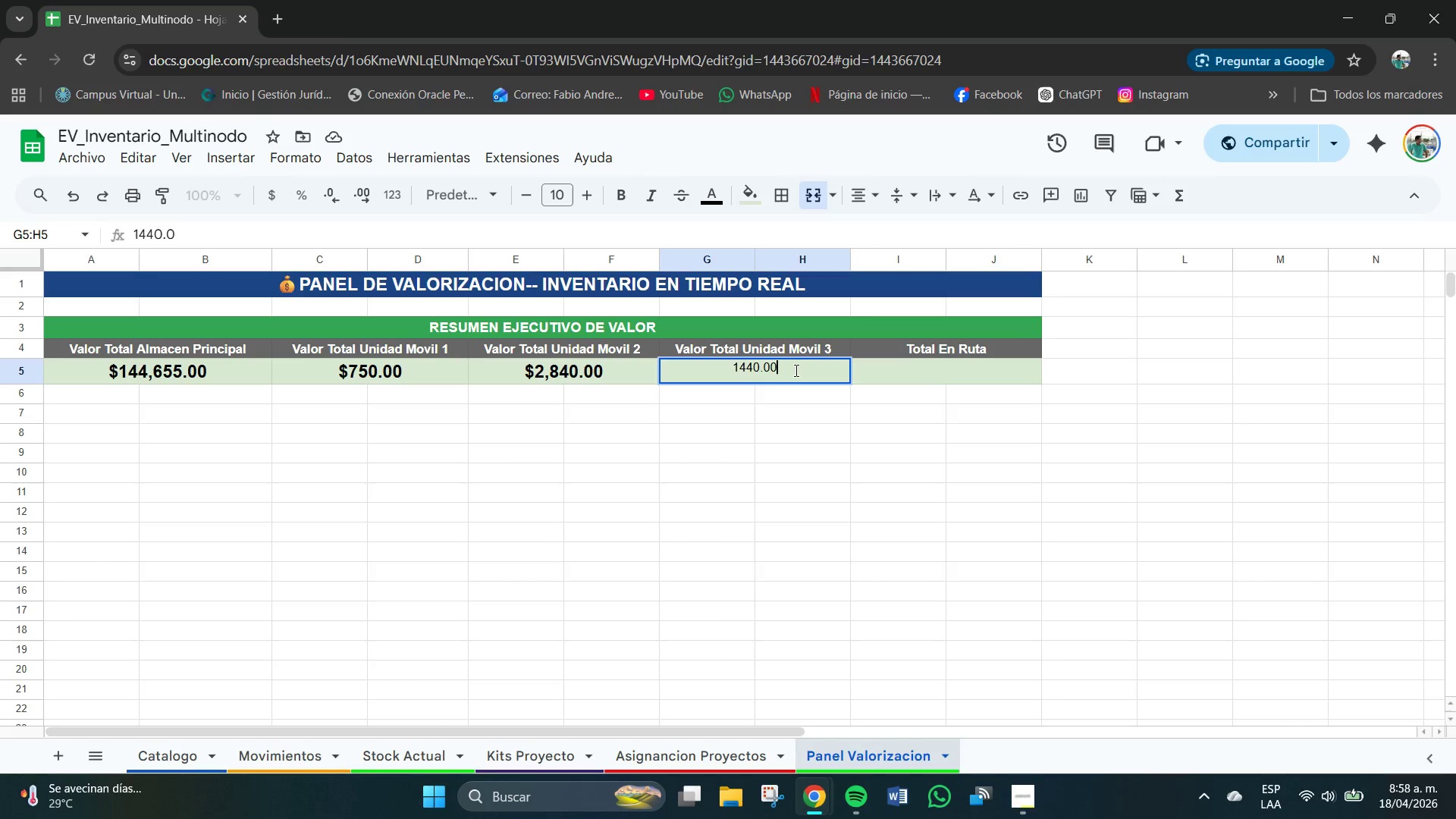 
key(Numpad0)
 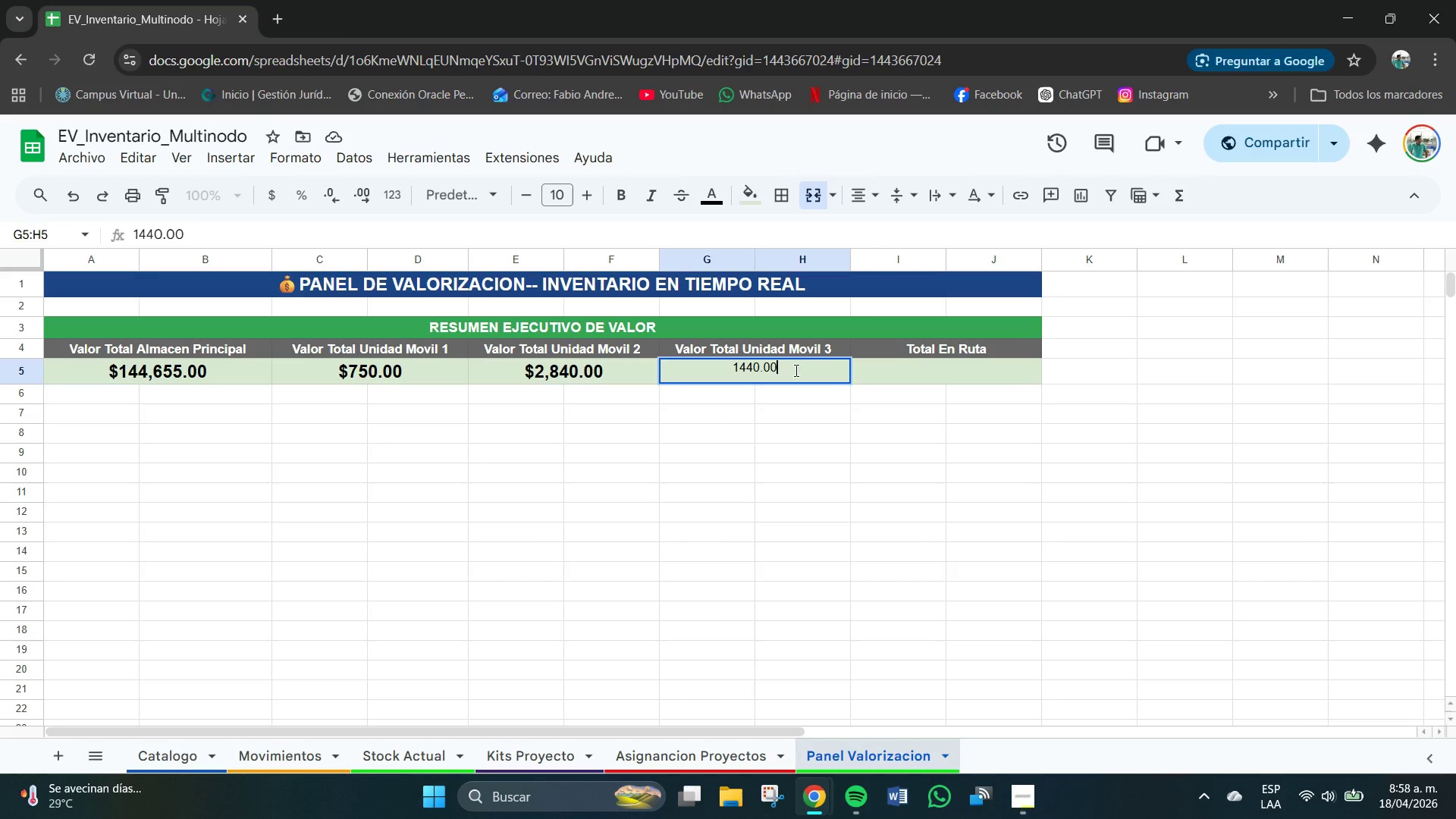 
key(NumpadEnter)
 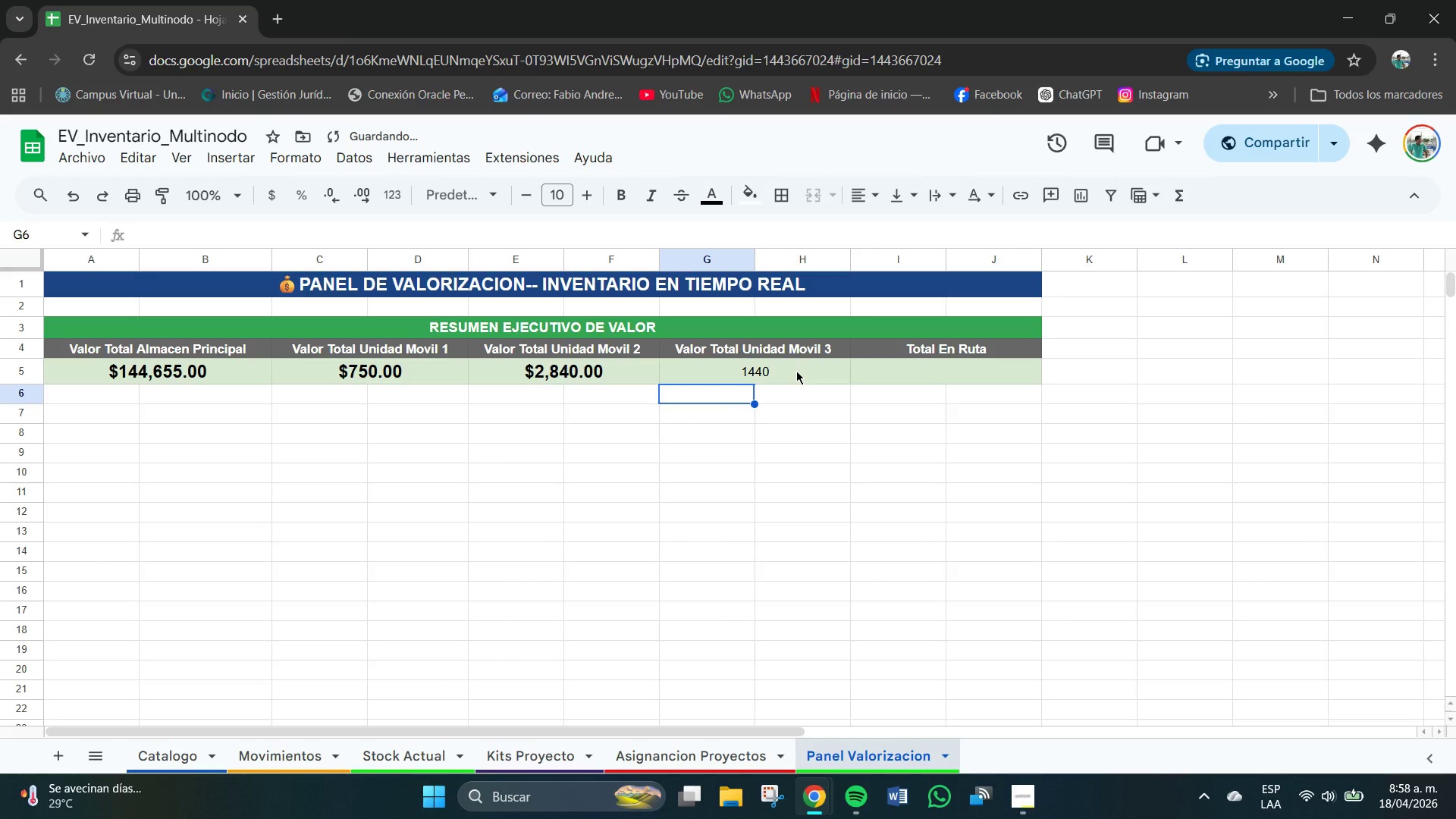 
left_click([796, 371])
 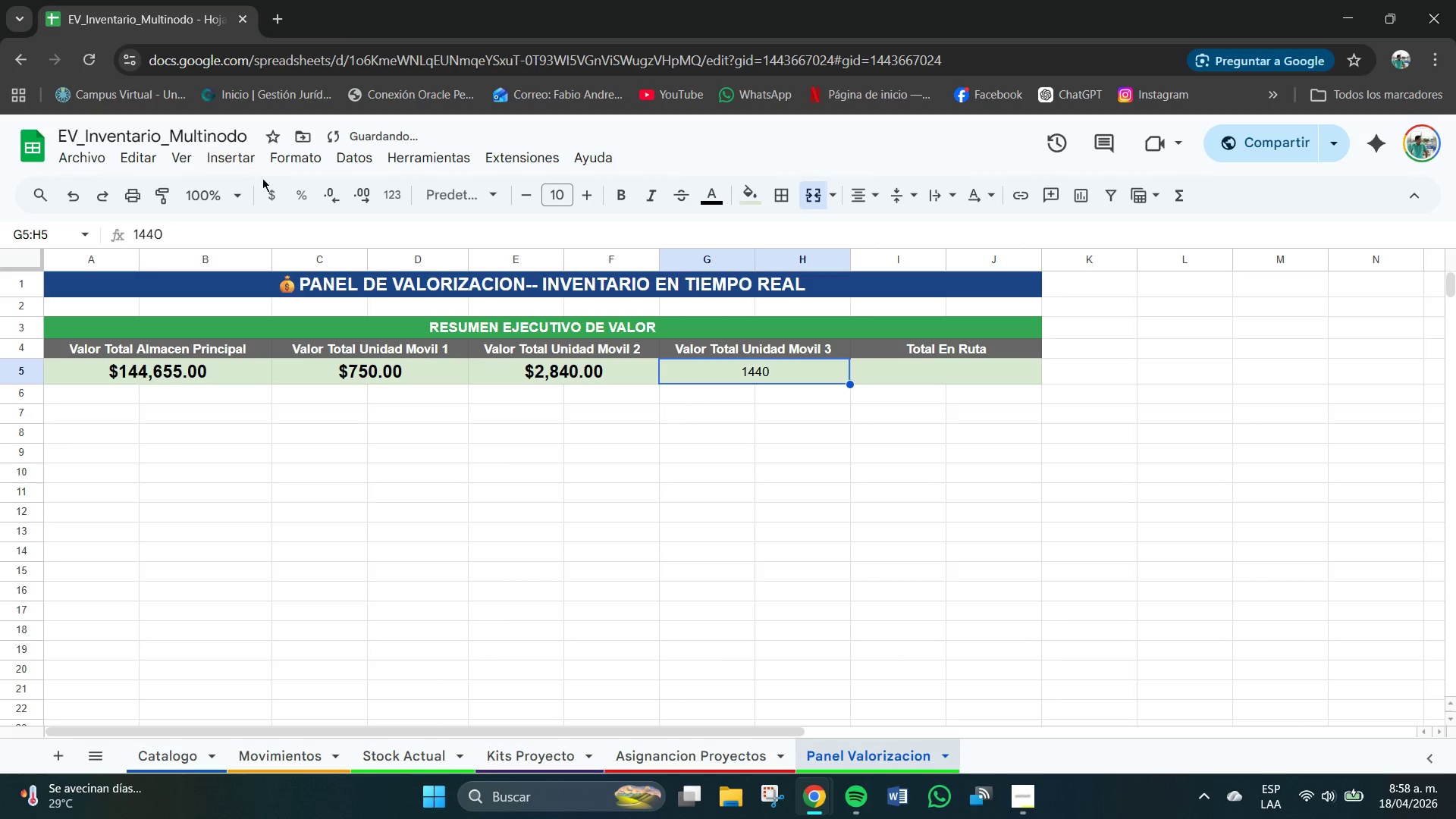 
left_click([275, 189])
 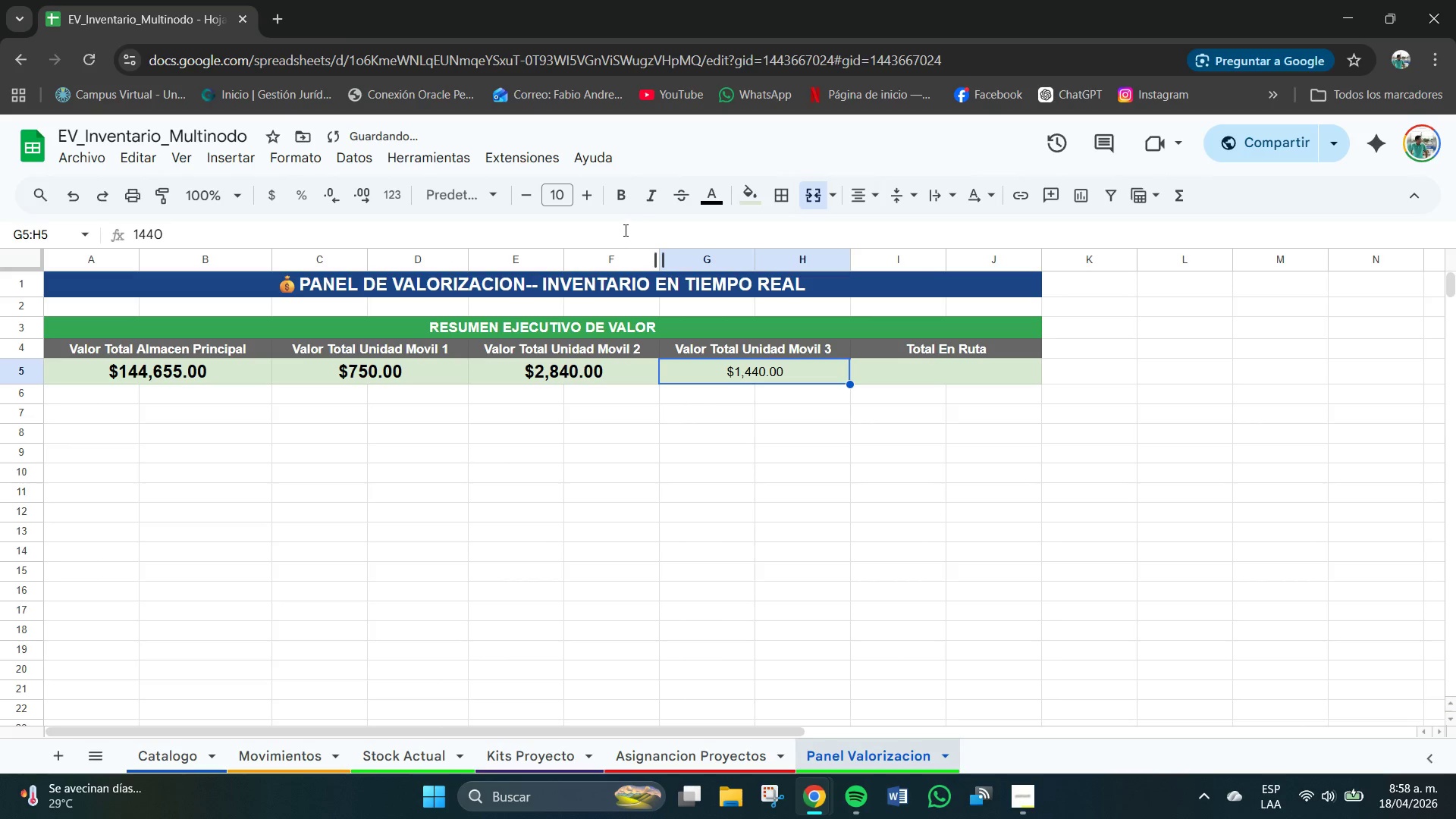 
left_click([619, 199])
 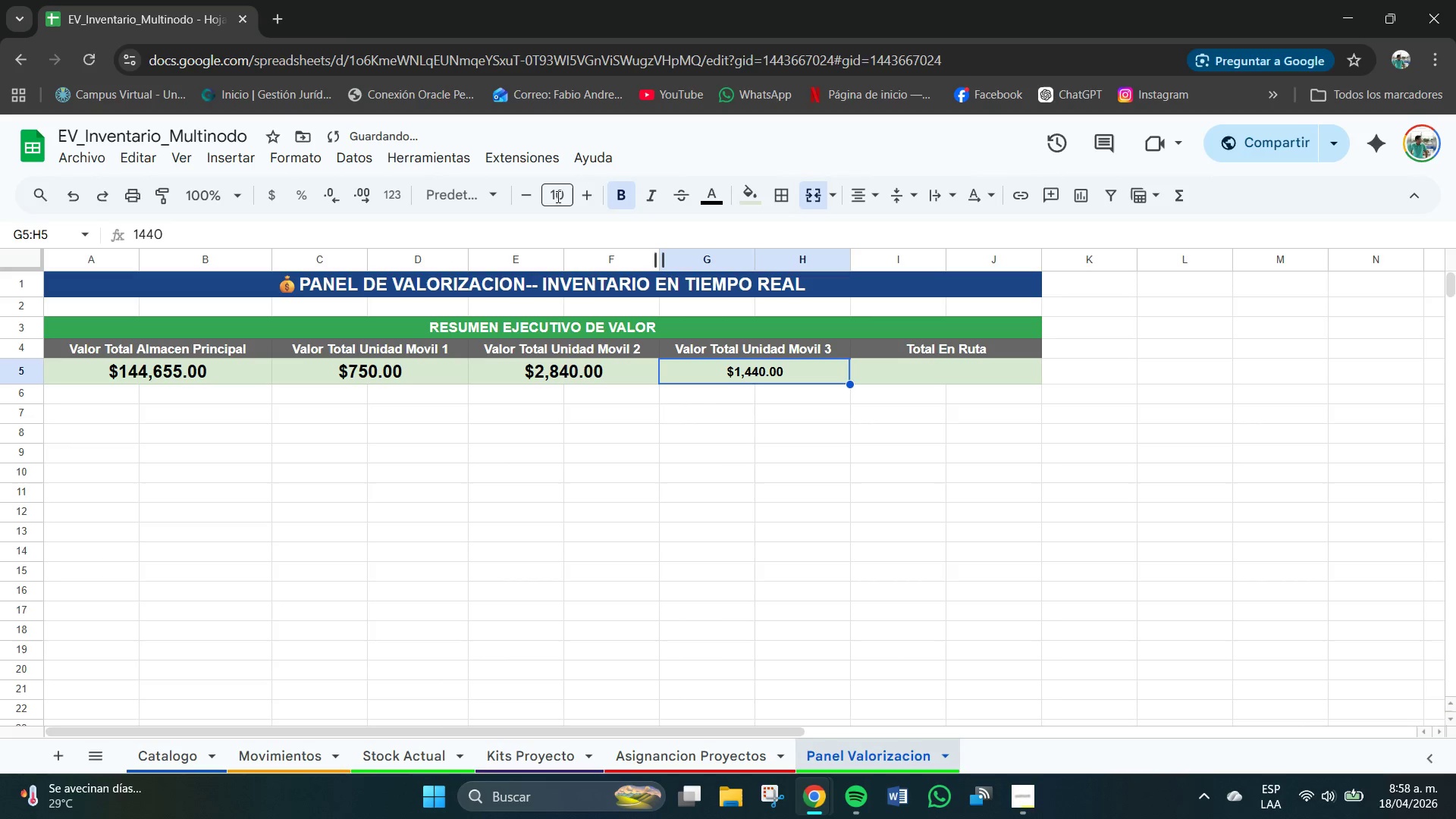 
left_click([562, 196])
 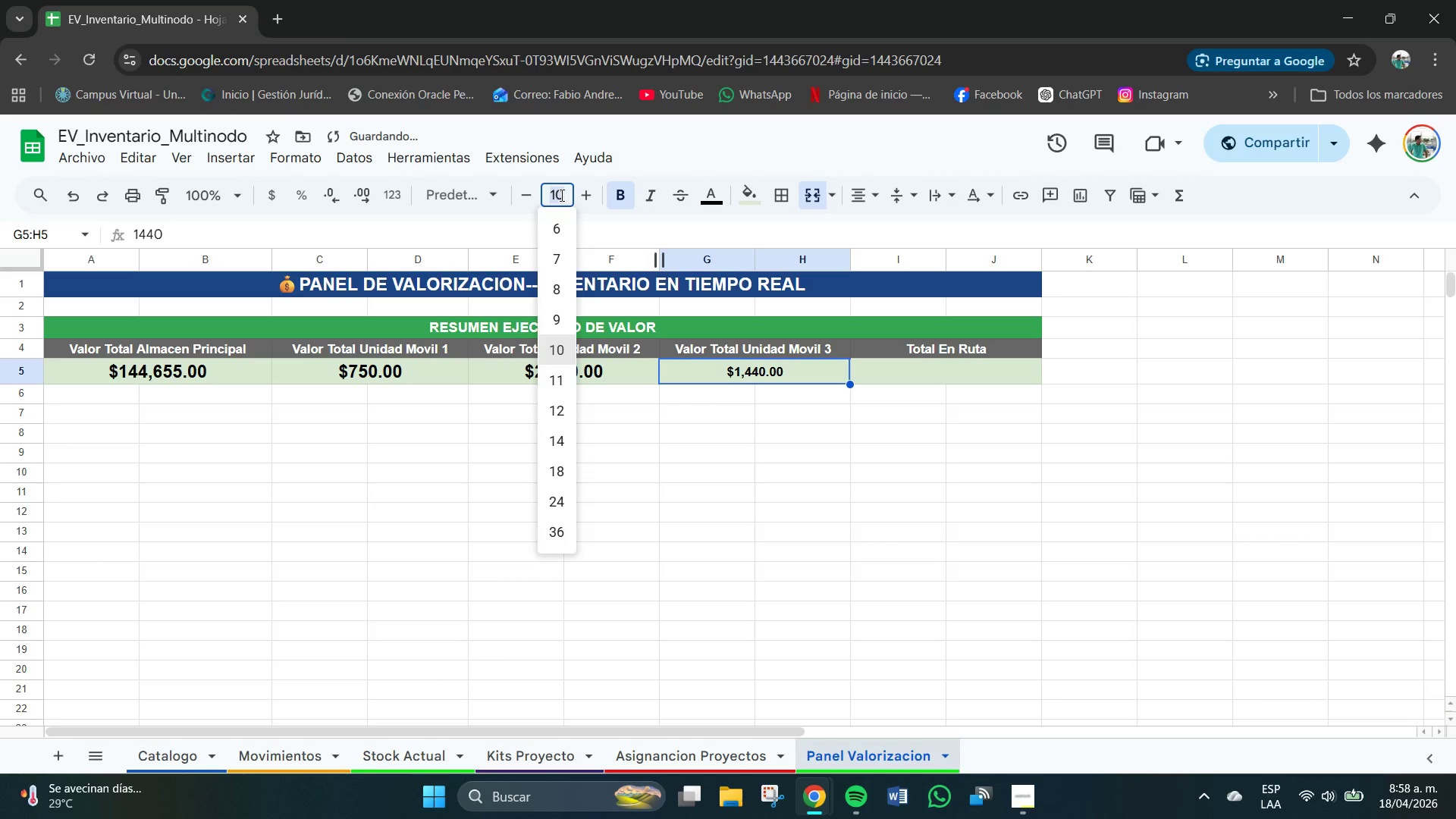 
key(Numpad1)
 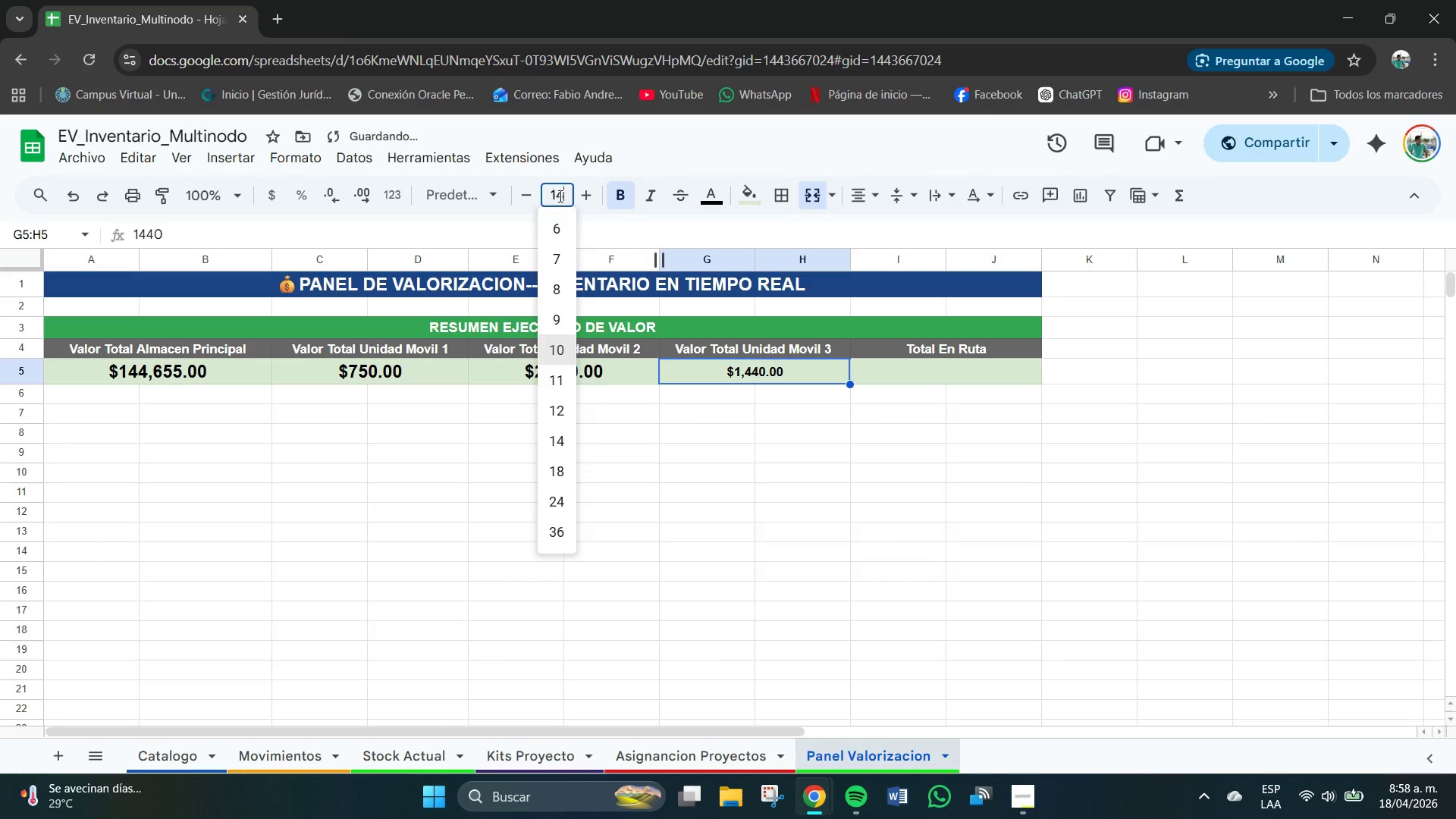 
key(Numpad4)
 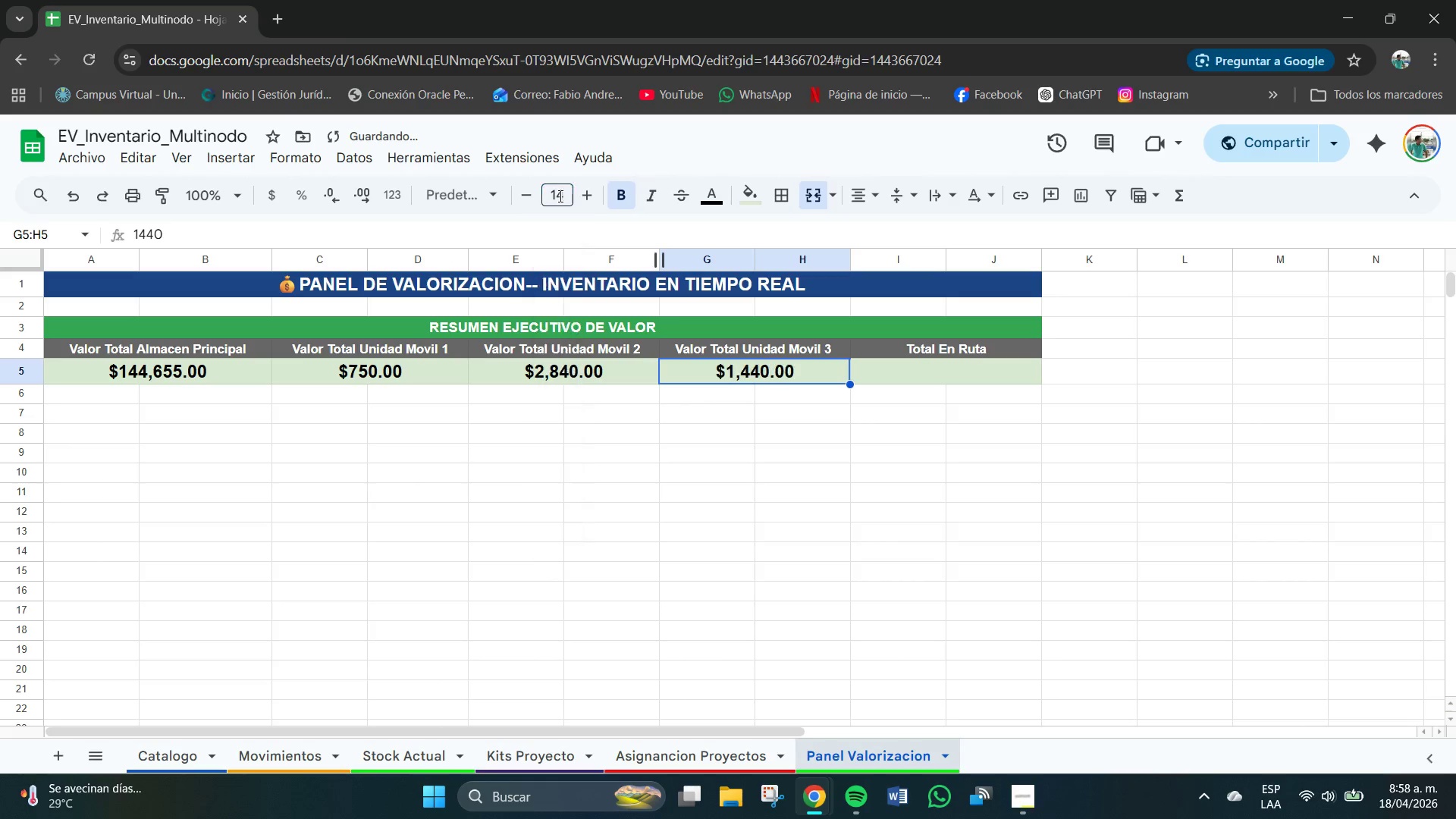 
key(NumpadEnter)
 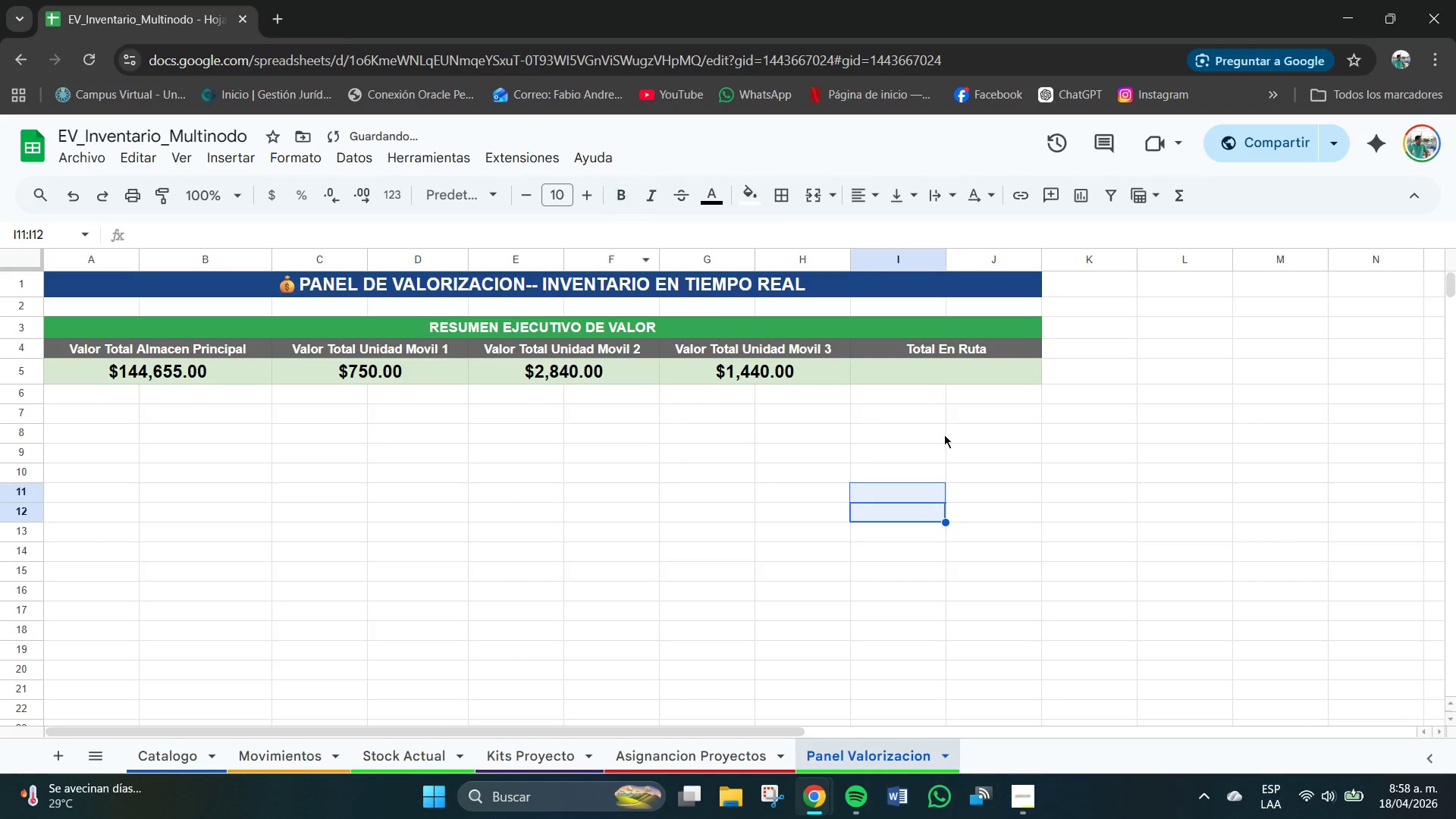 
left_click([930, 376])
 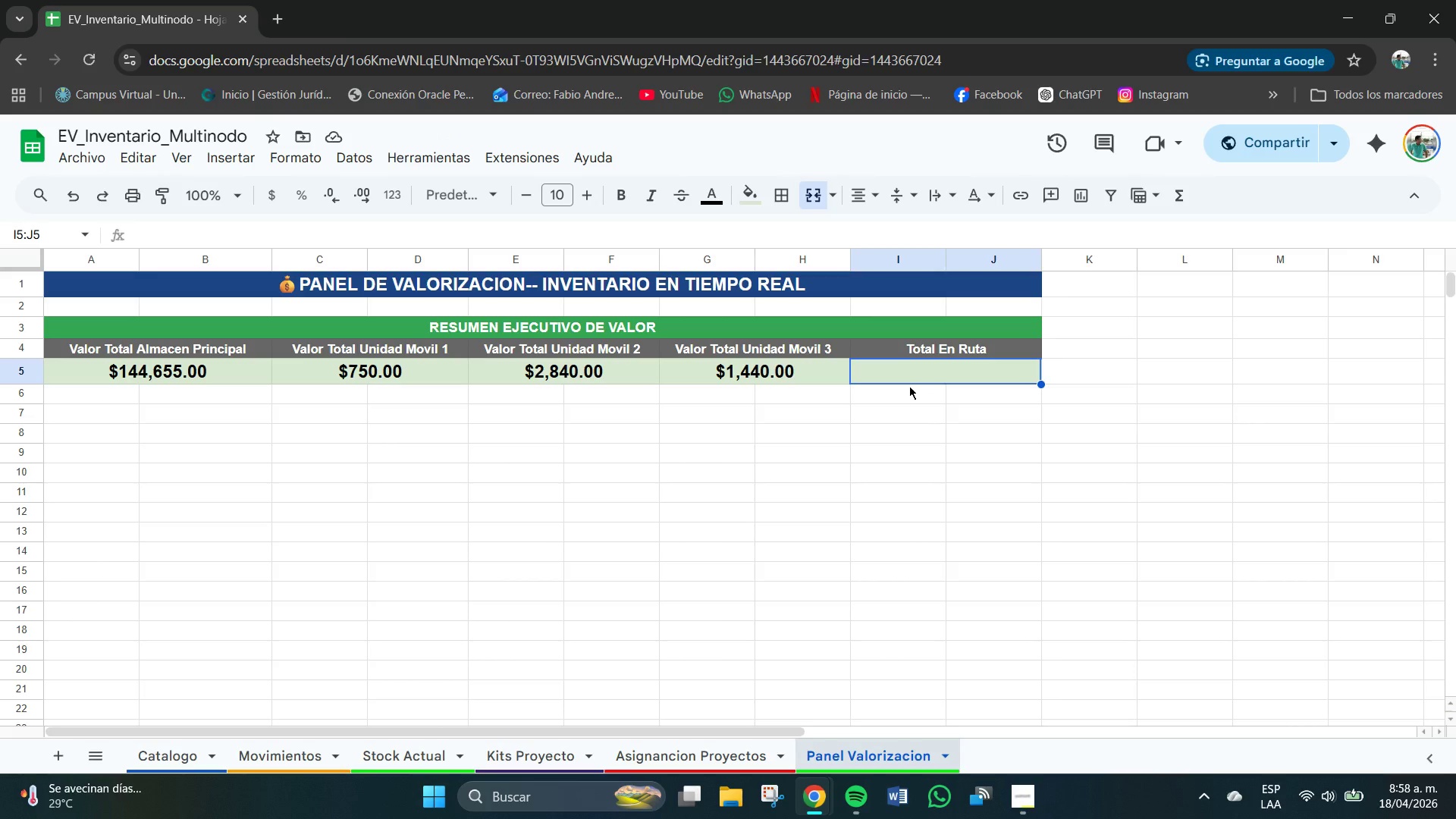 
wait(7.94)
 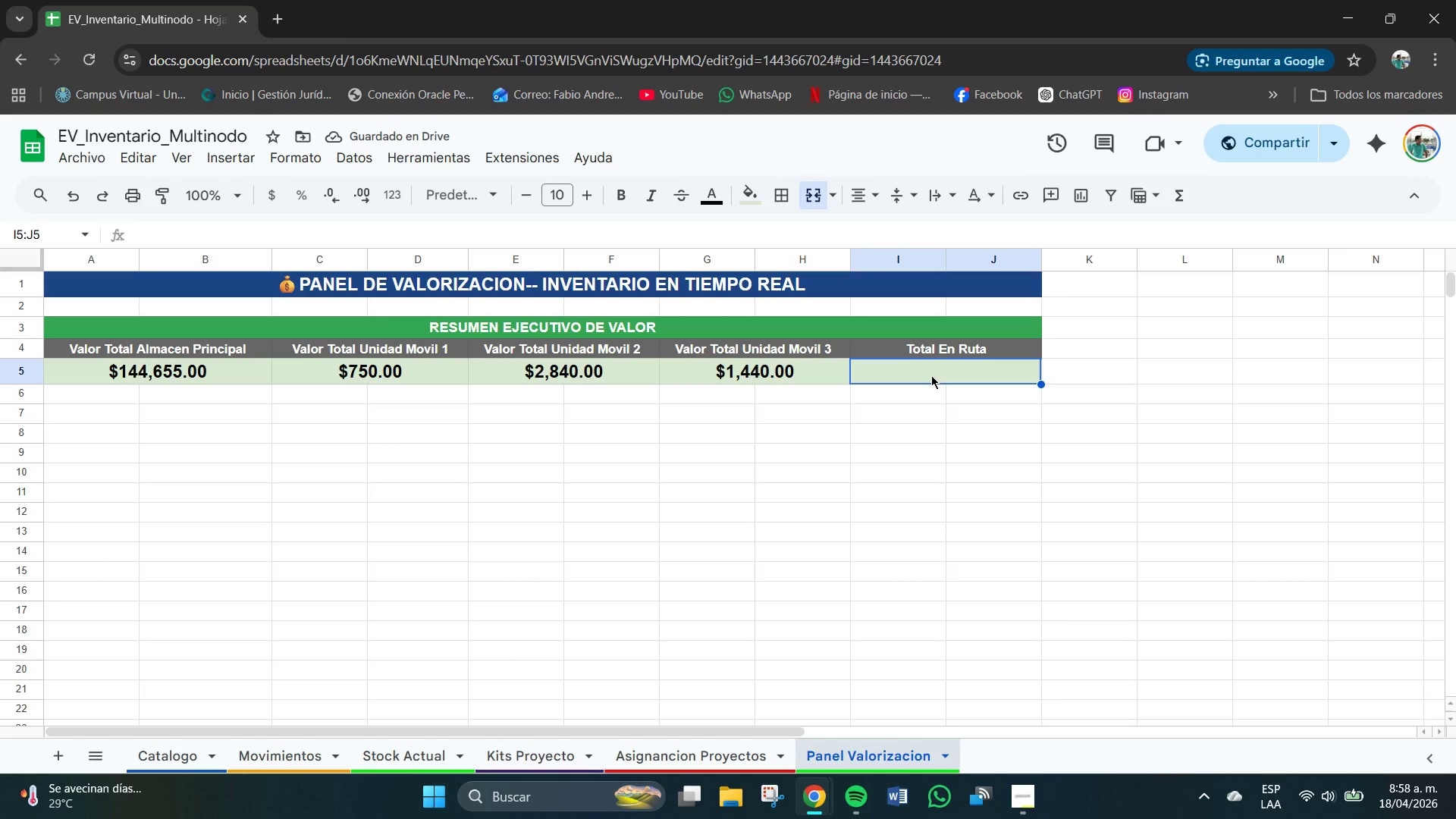 
key(Control+V)
 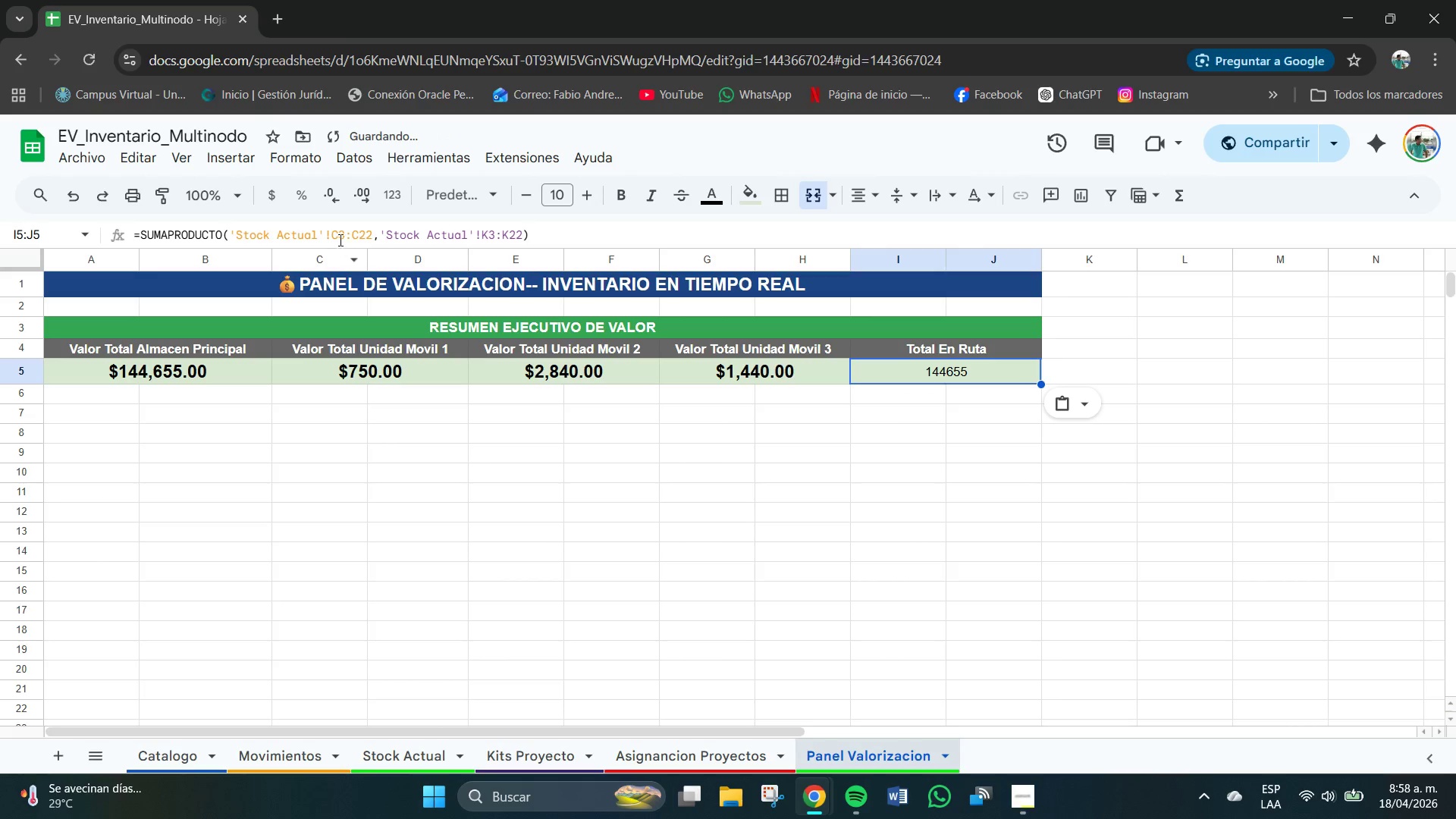 
left_click([340, 237])
 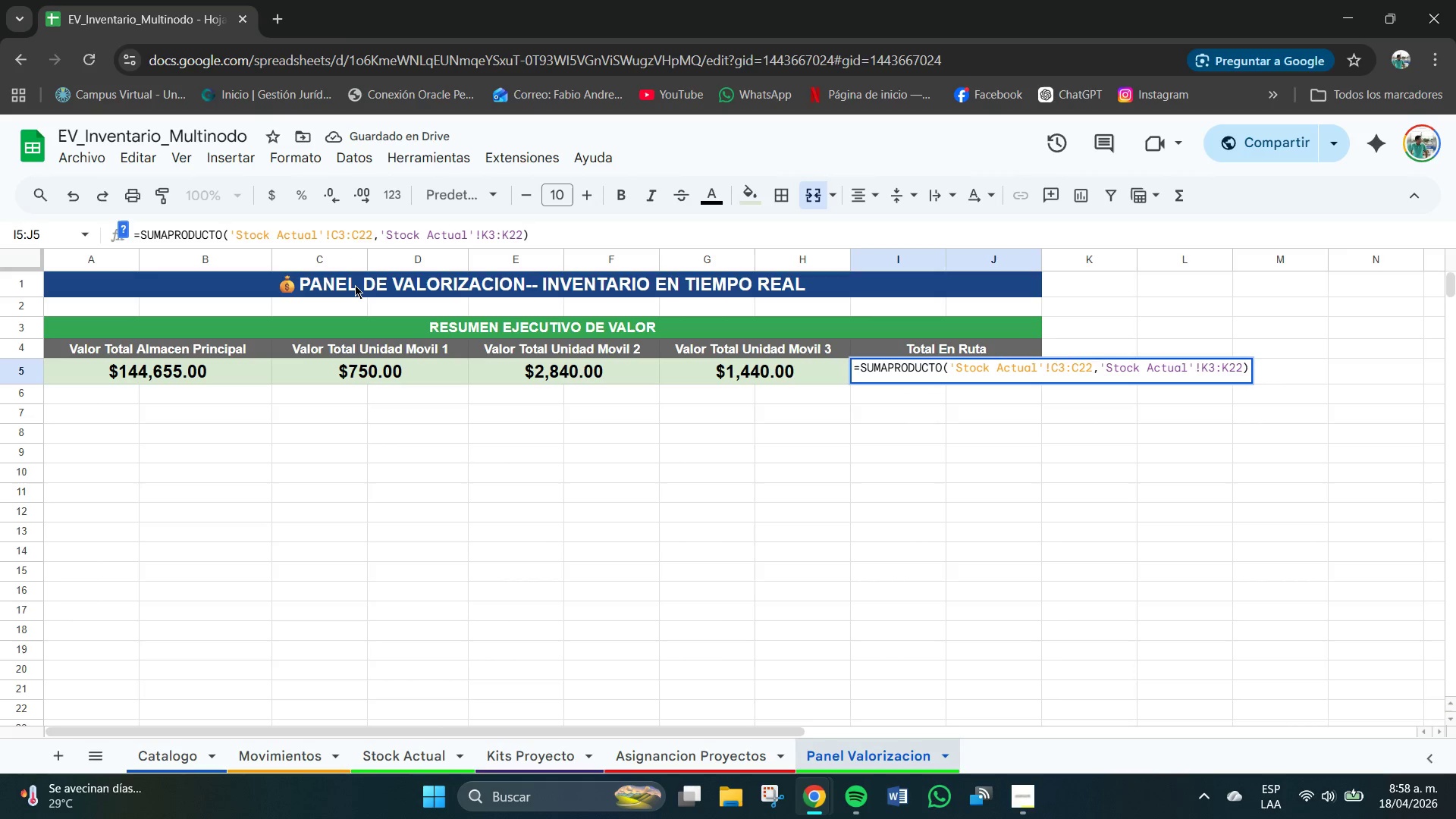 
key(Backspace)
 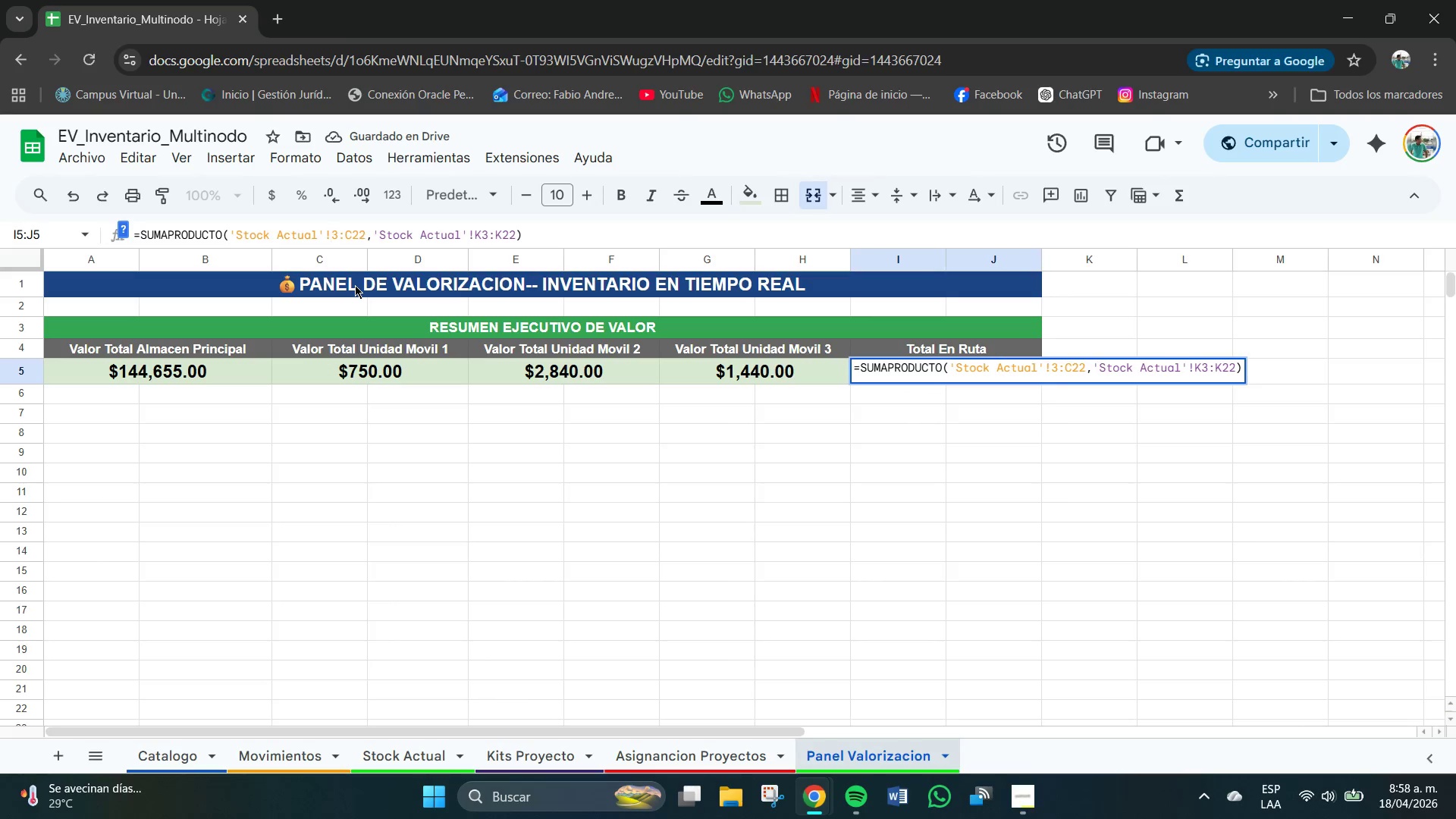 
key(G)
 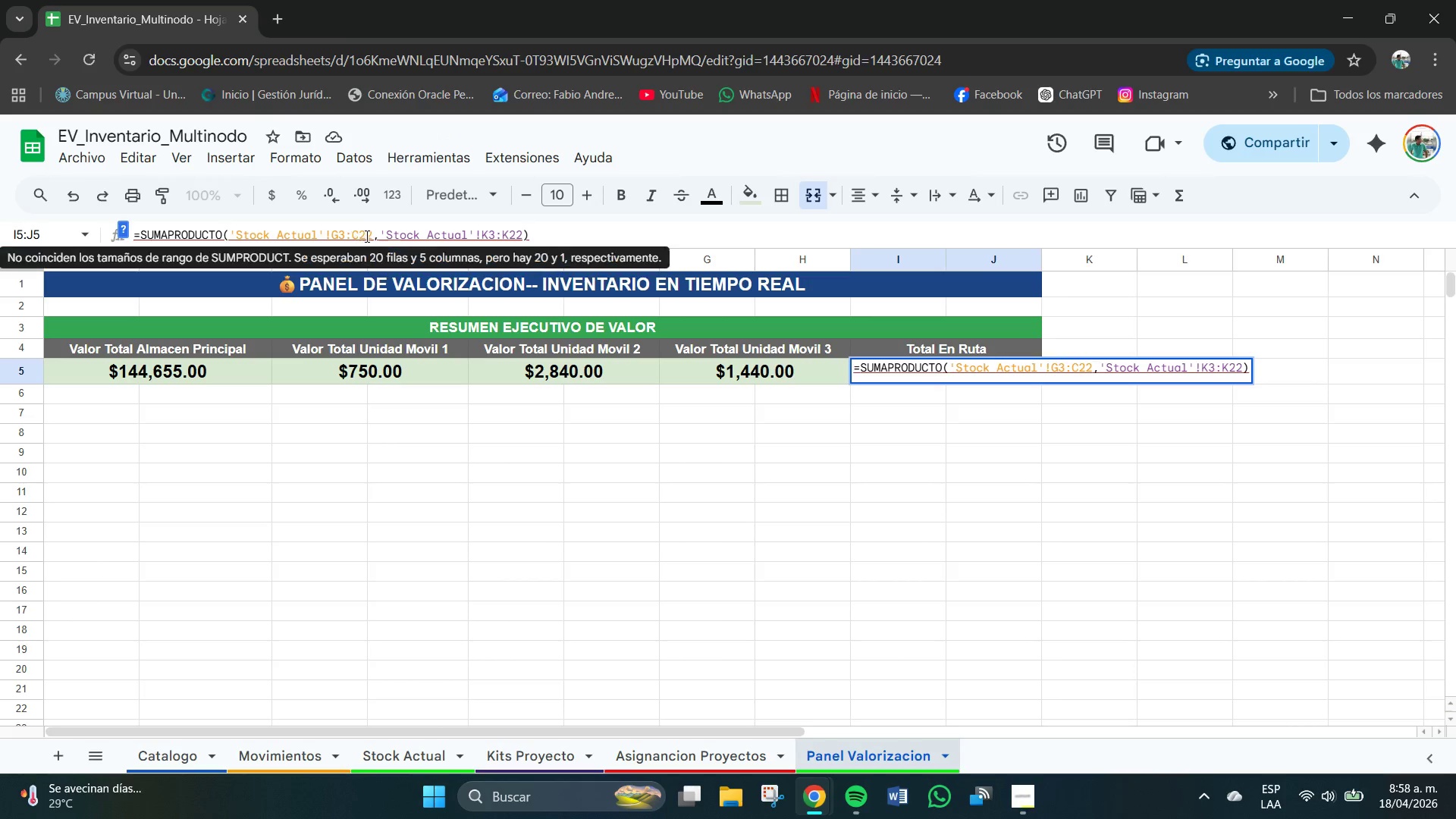 
left_click([354, 234])
 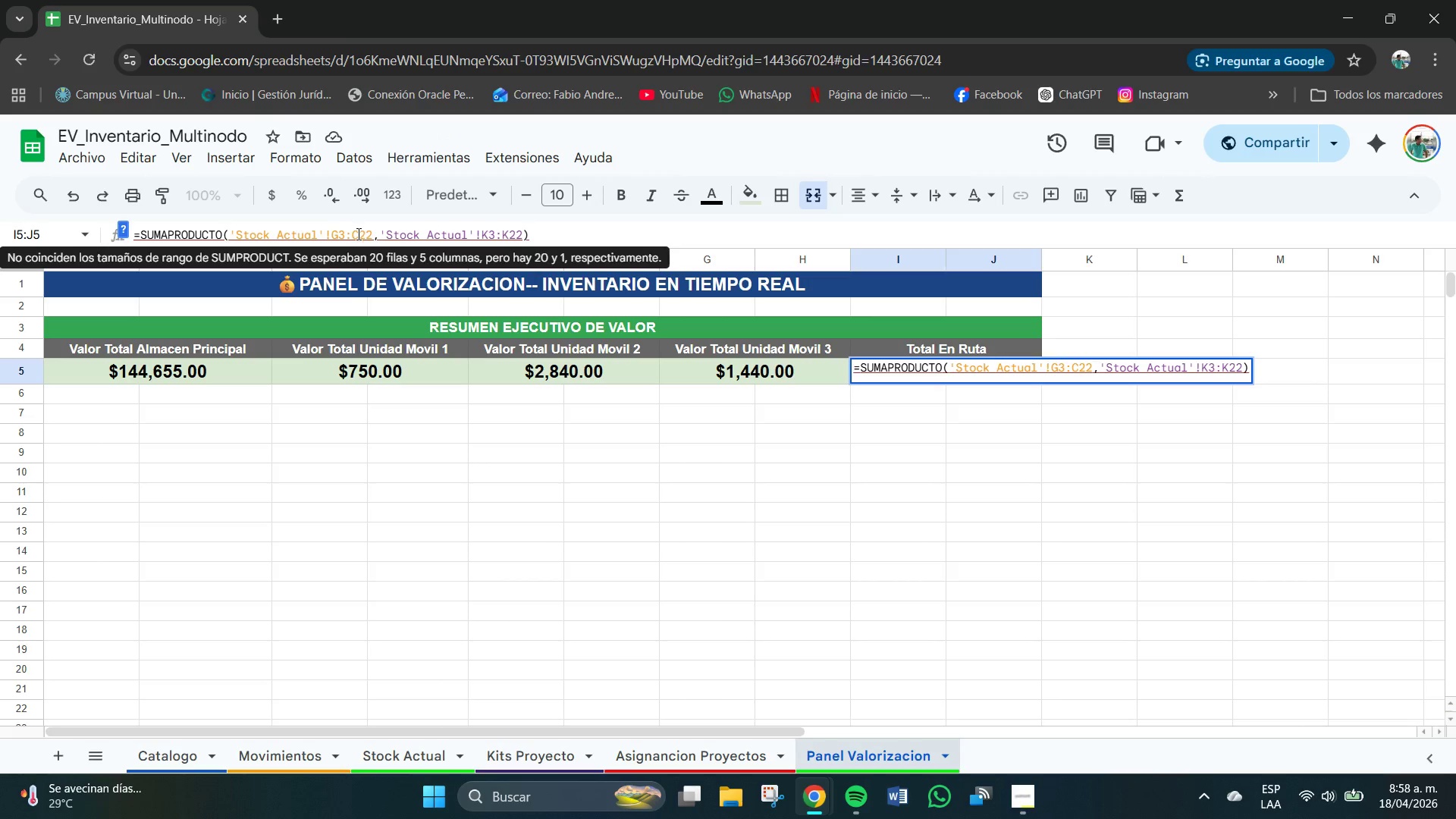 
left_click([359, 234])
 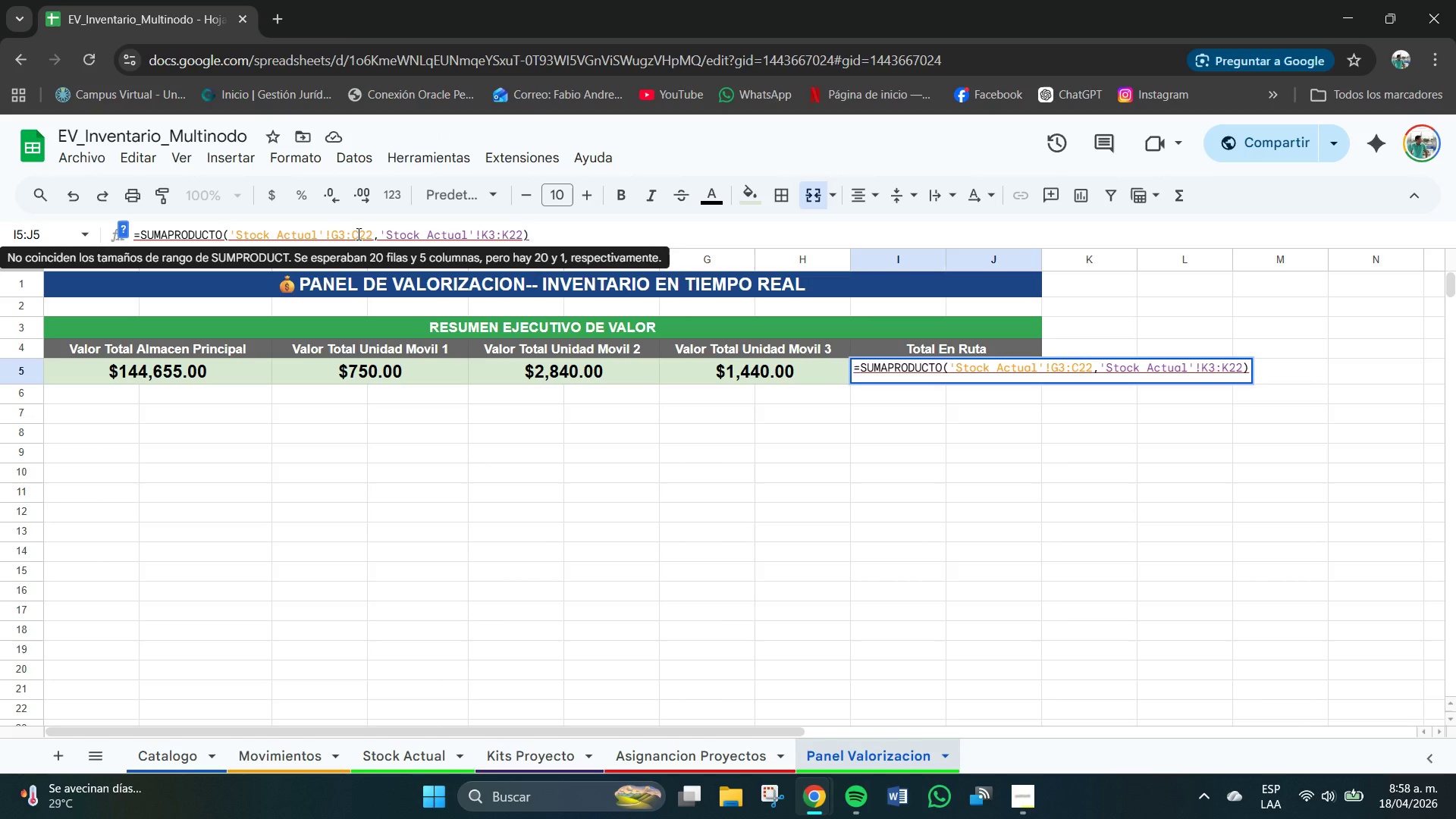 
key(Backspace)
 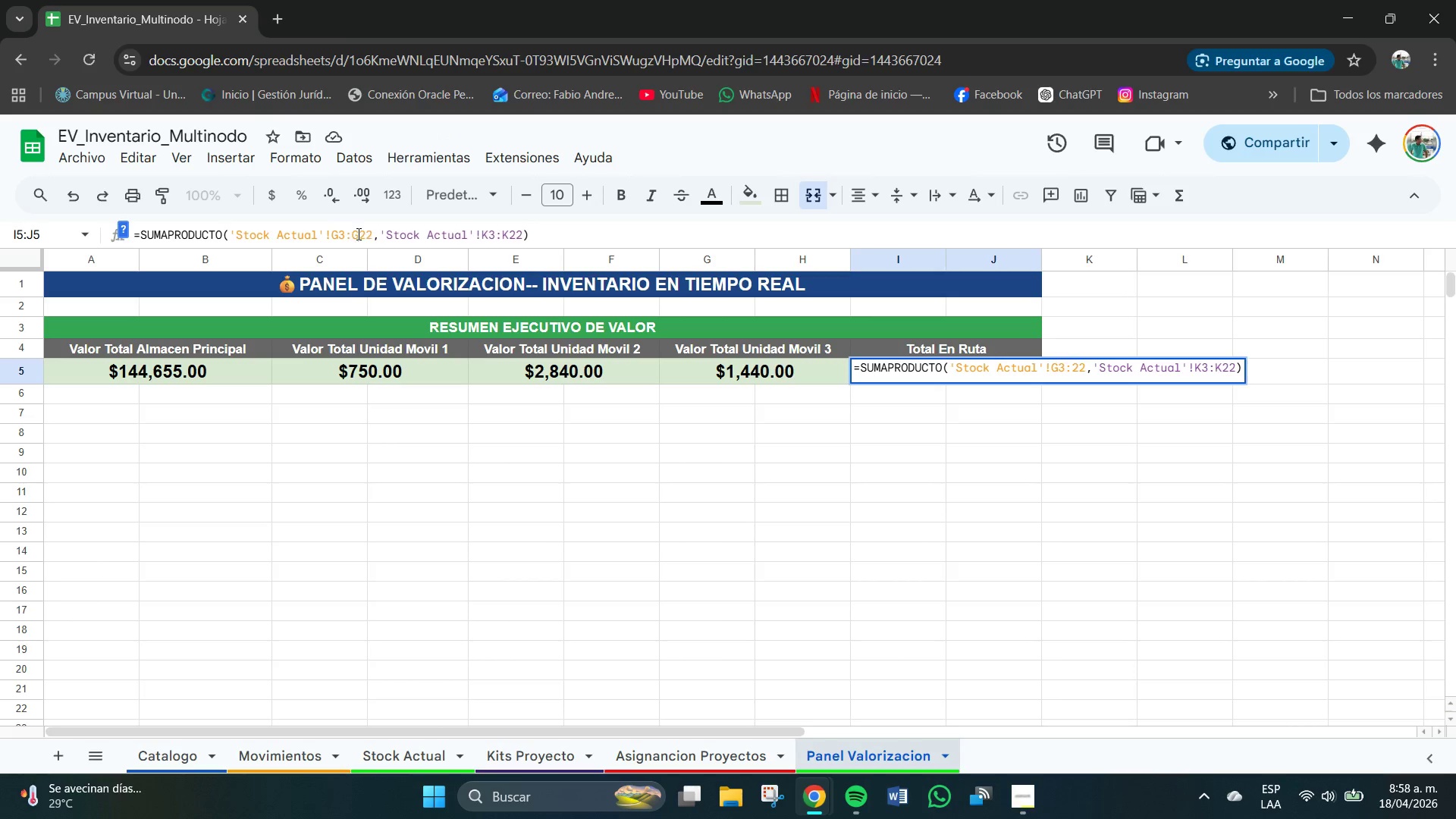 
key(G)
 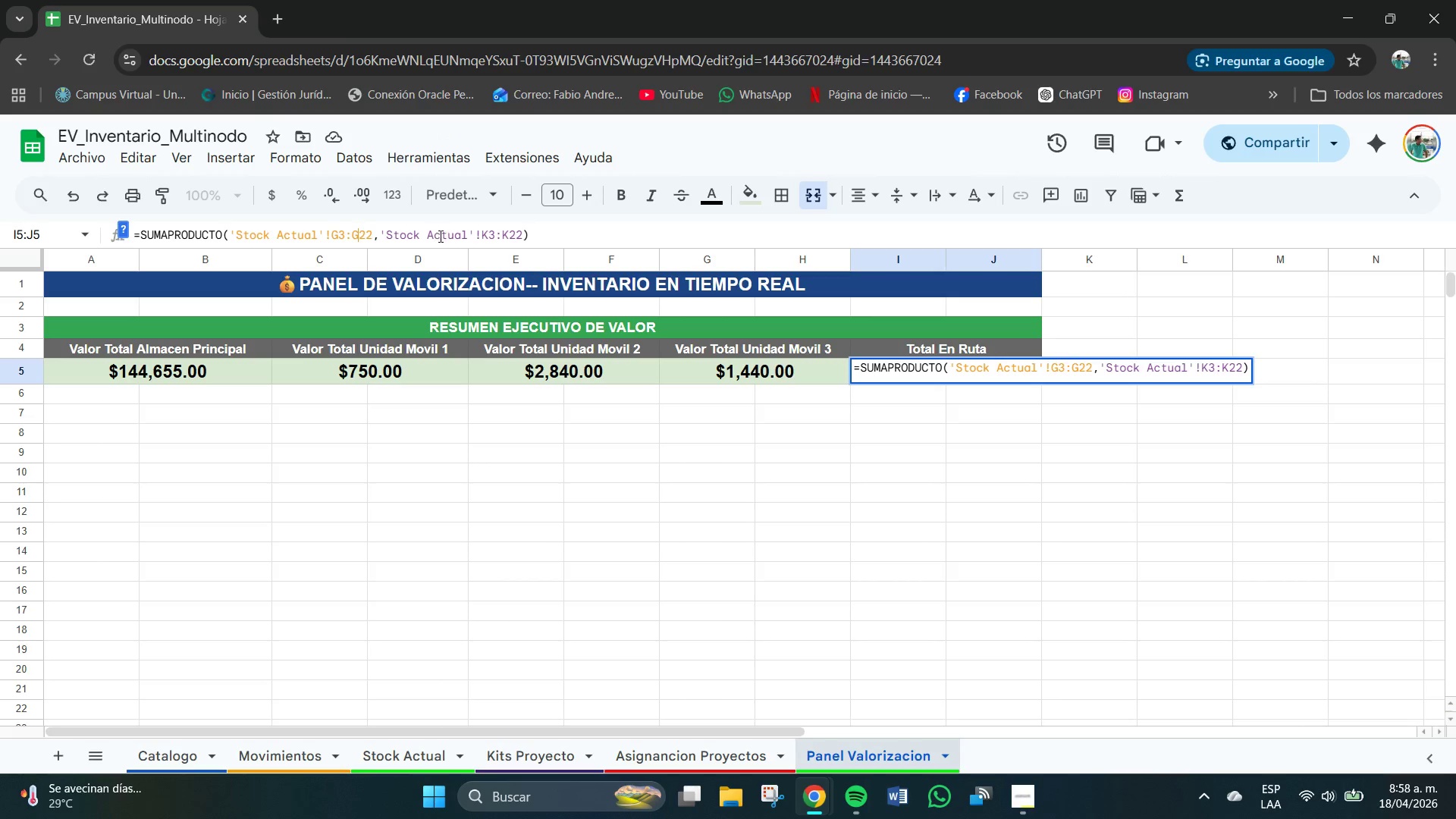 
left_click([552, 227])
 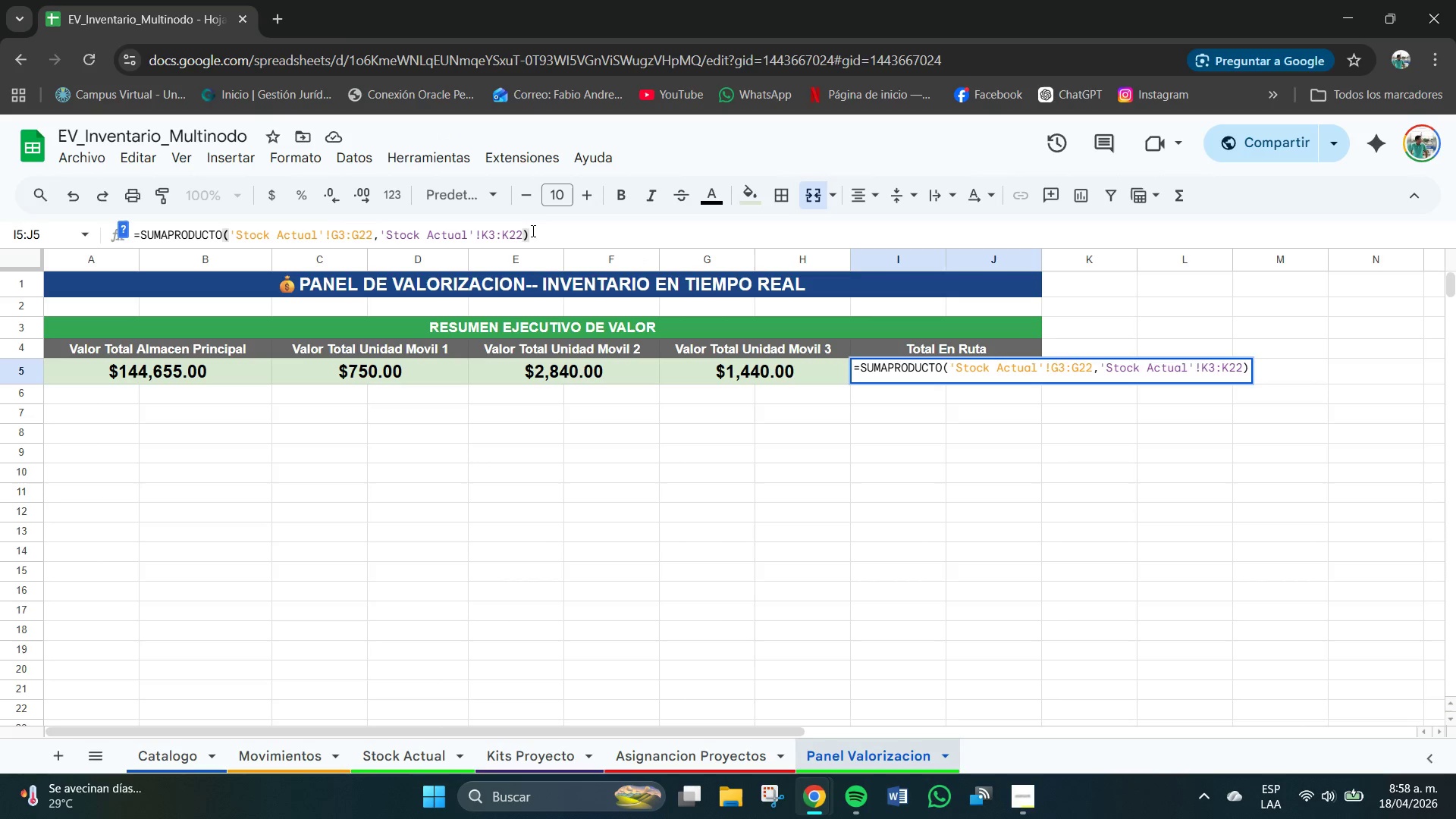 
key(Enter)
 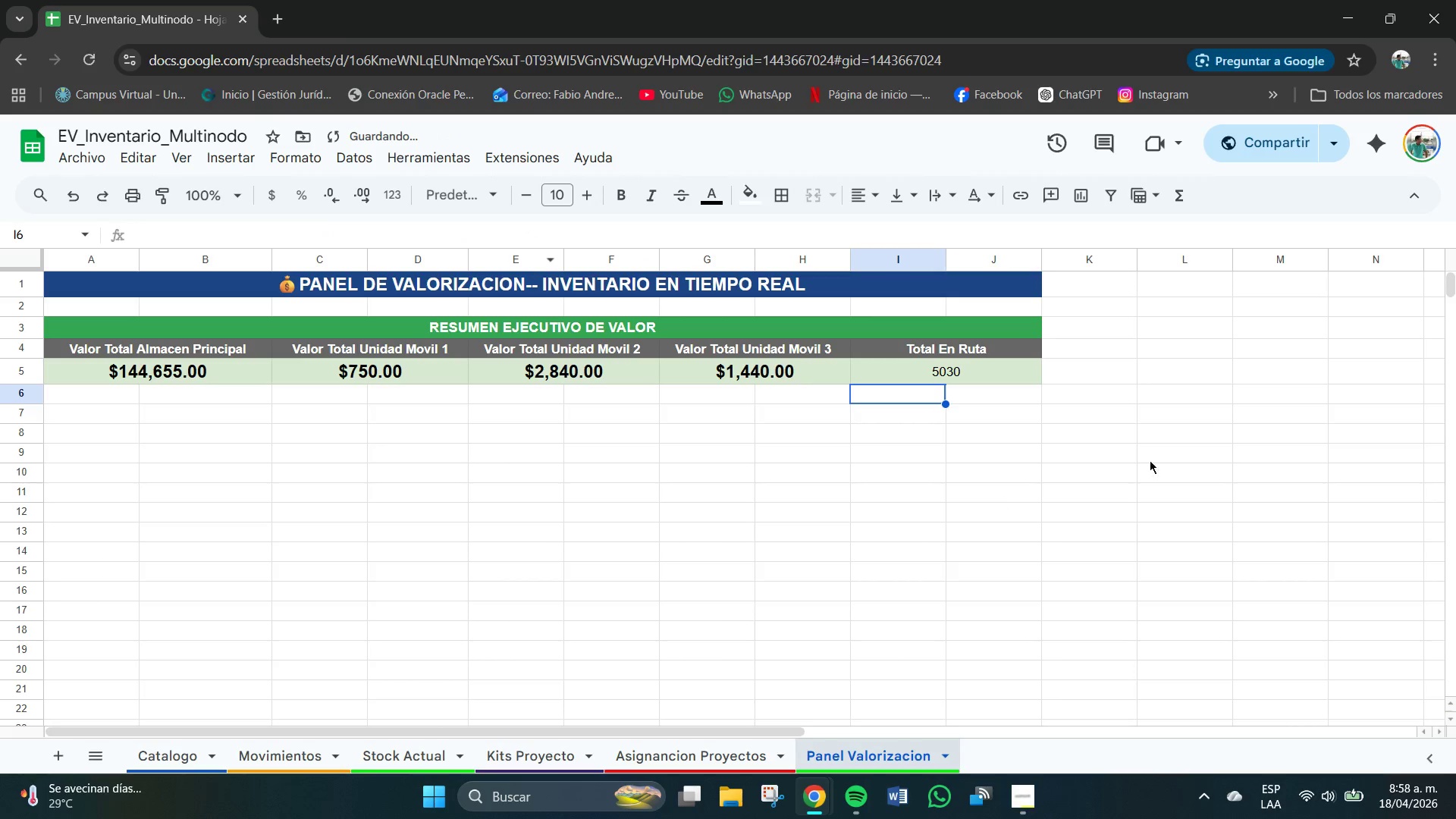 
left_click([955, 381])
 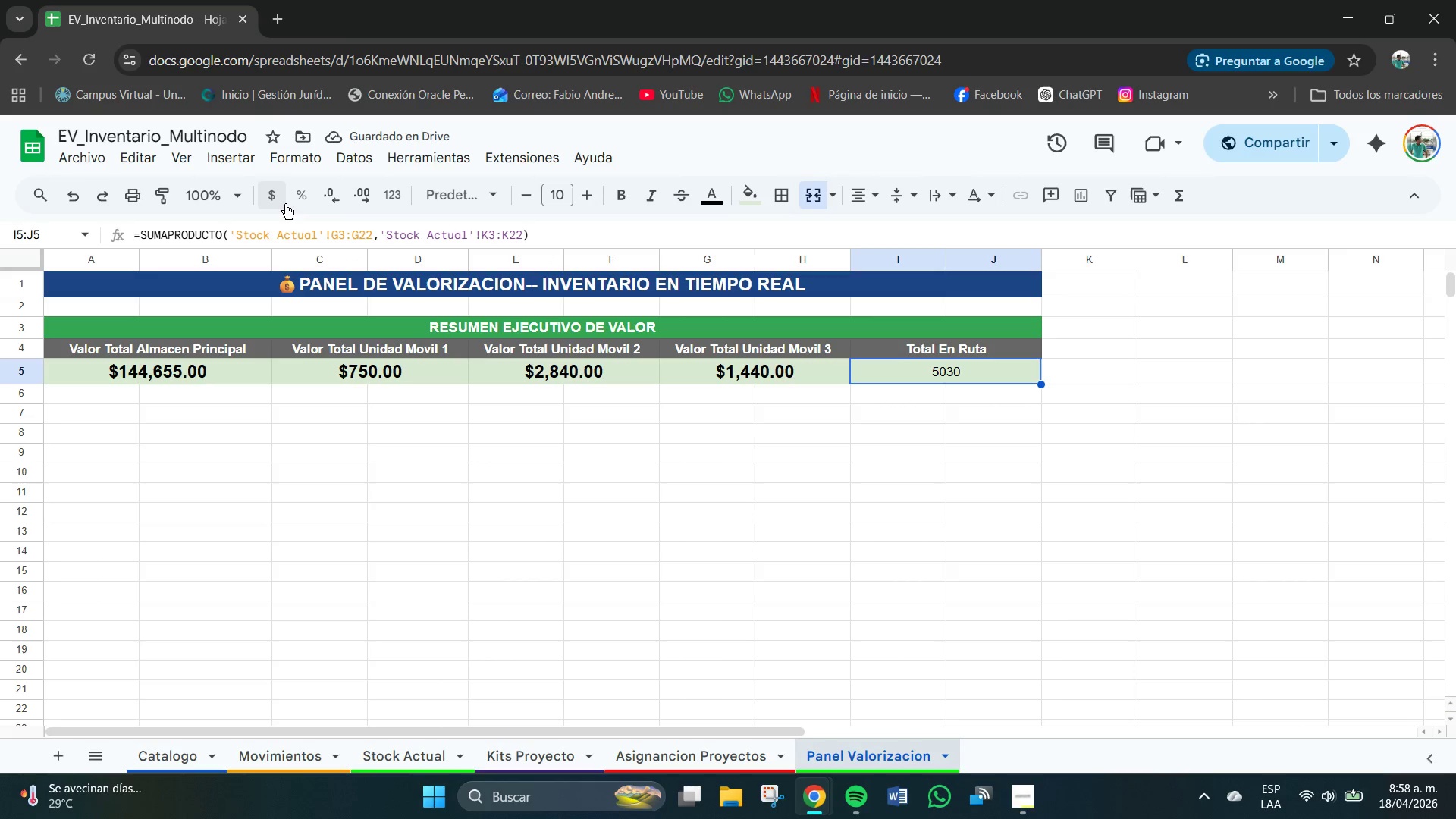 
left_click([272, 199])
 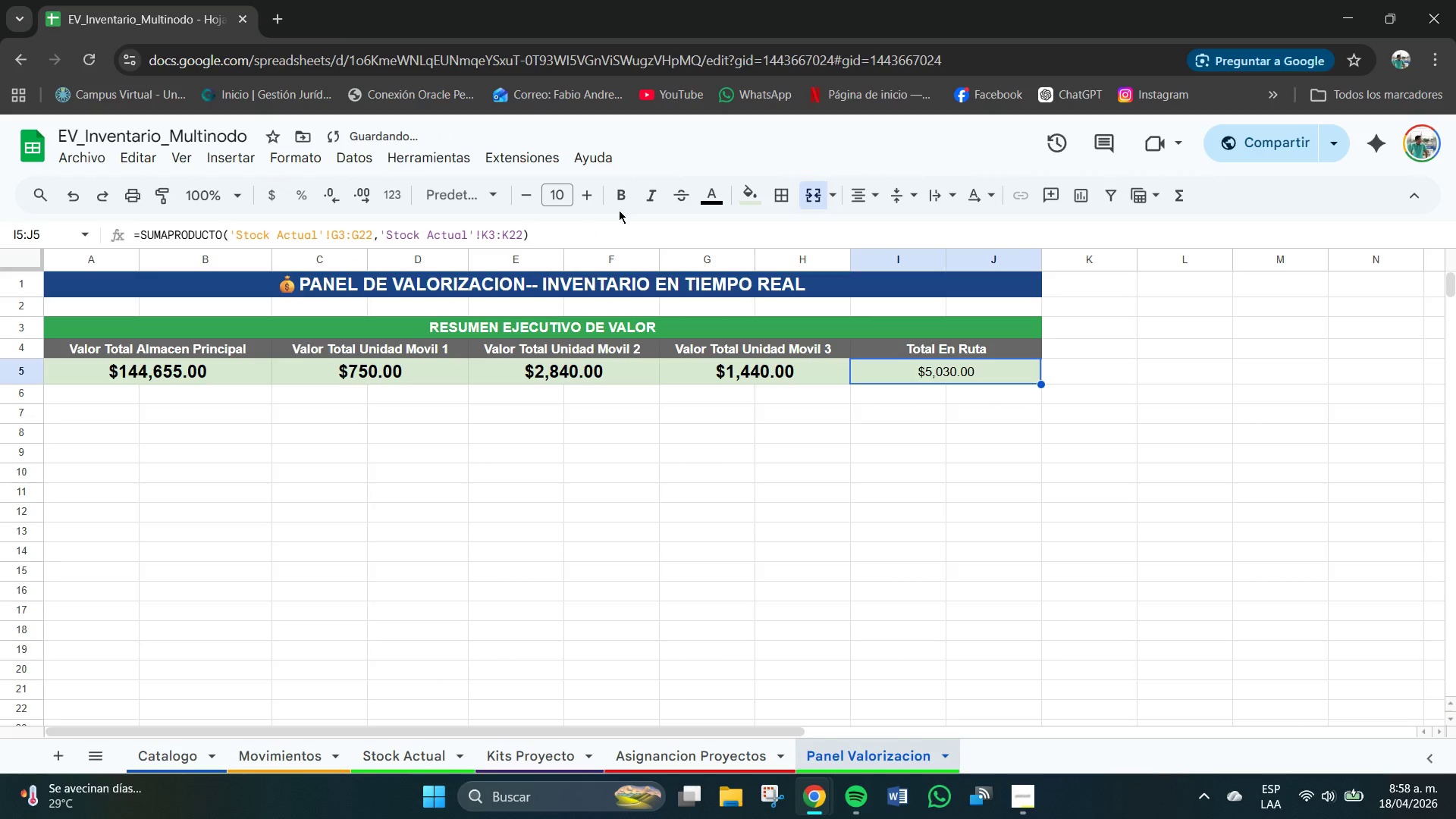 
left_click([624, 194])
 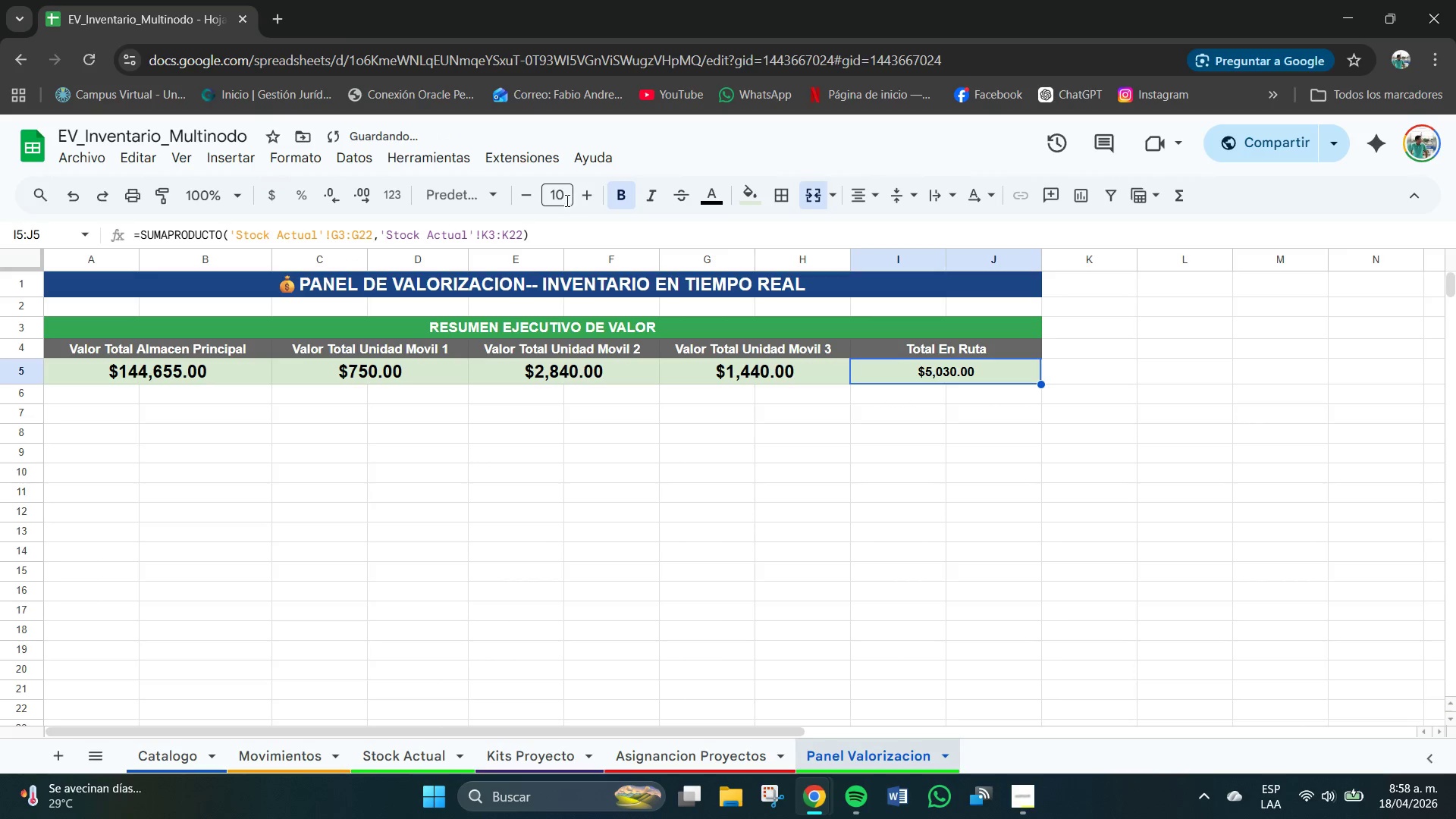 
left_click([564, 201])
 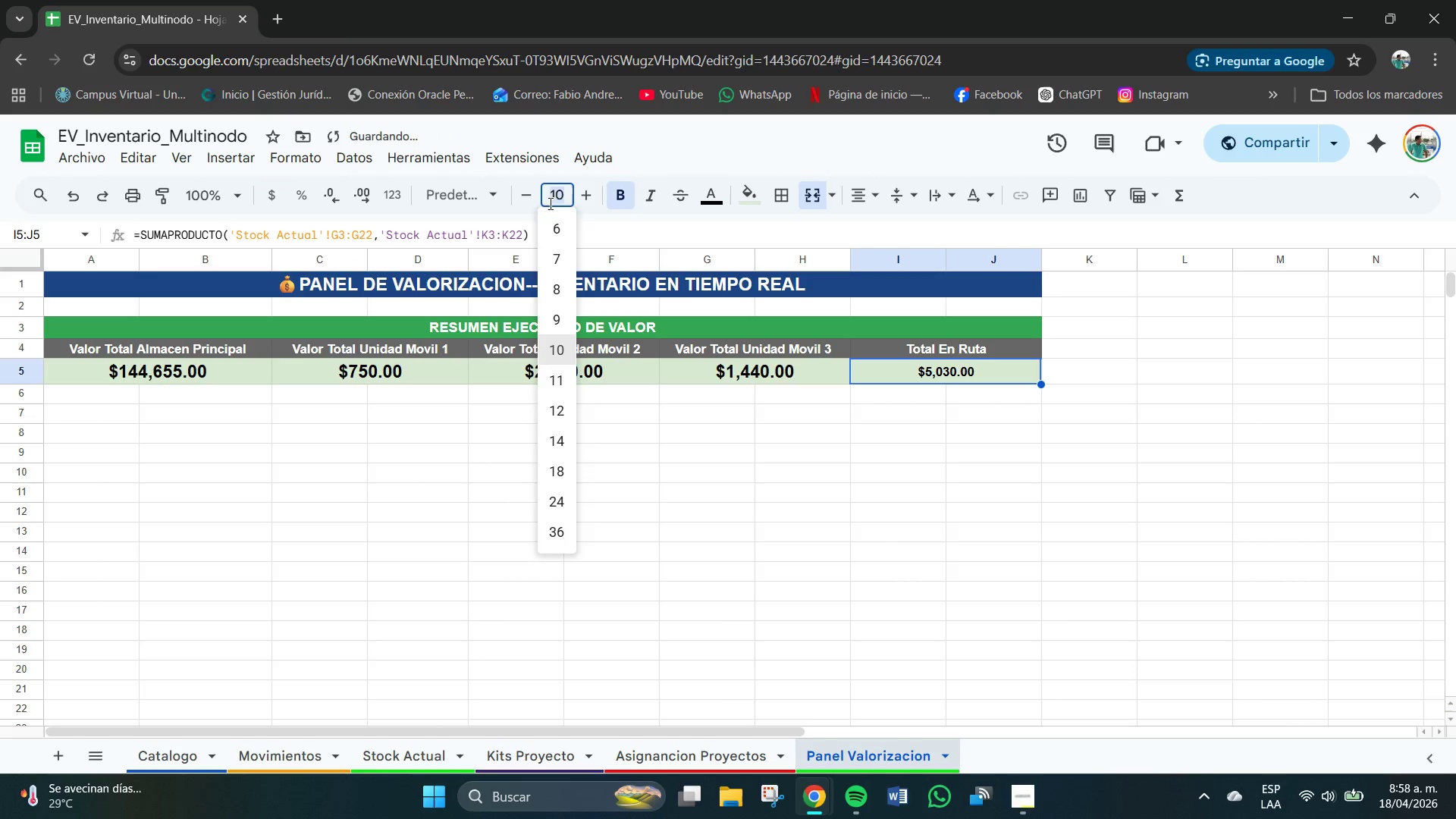 
key(Numpad1)
 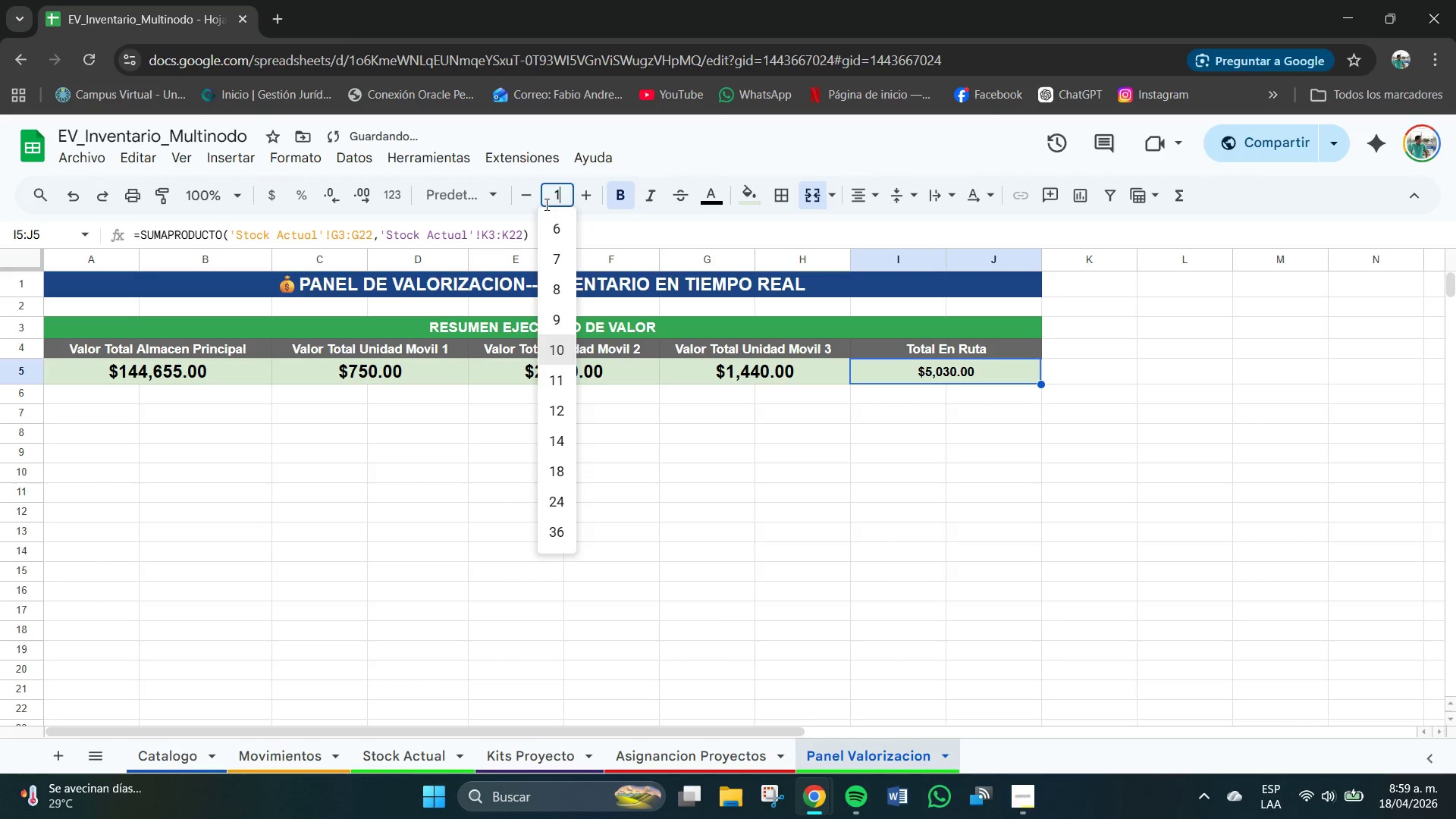 
key(Numpad4)
 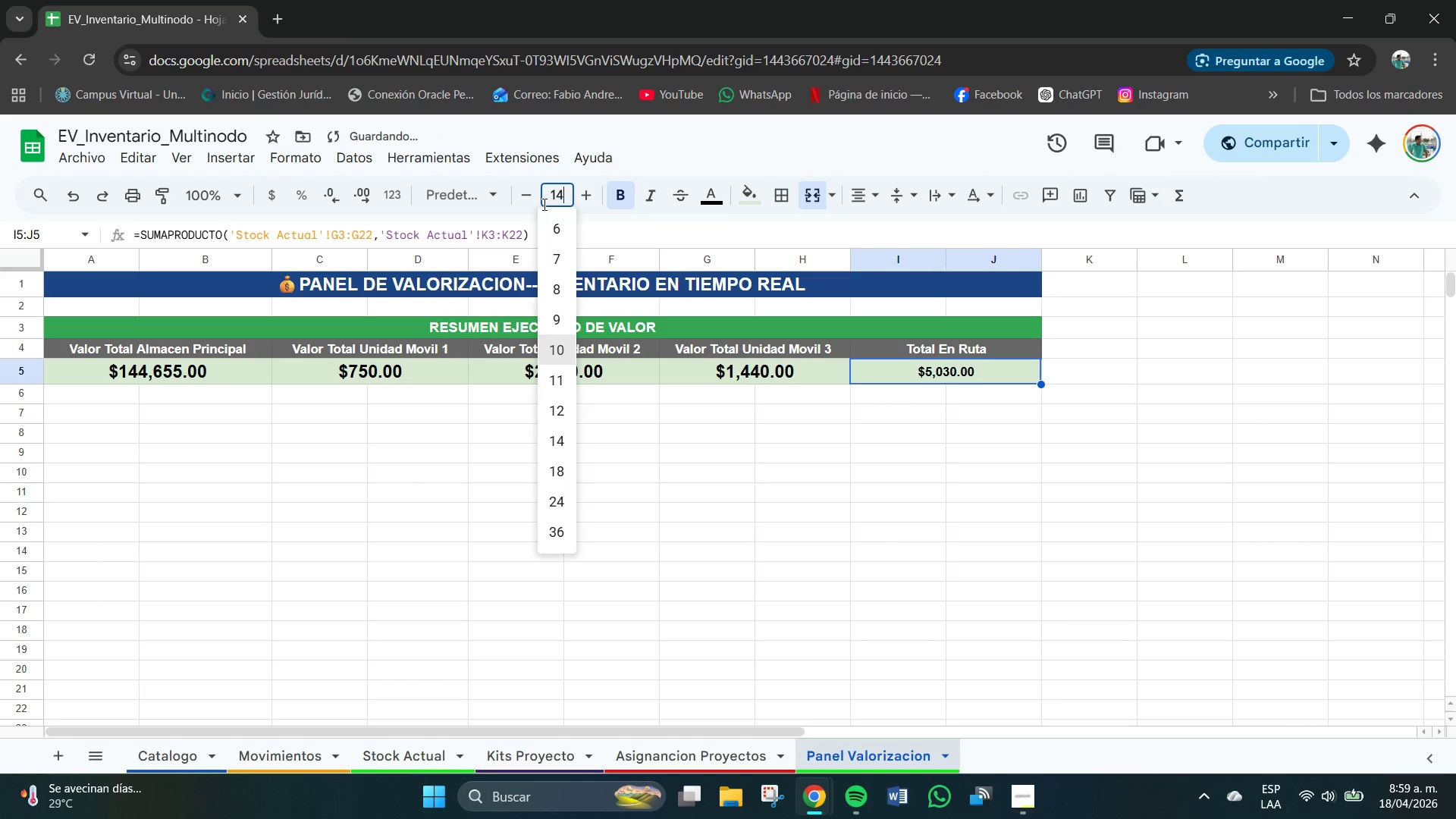 
key(NumpadEnter)
 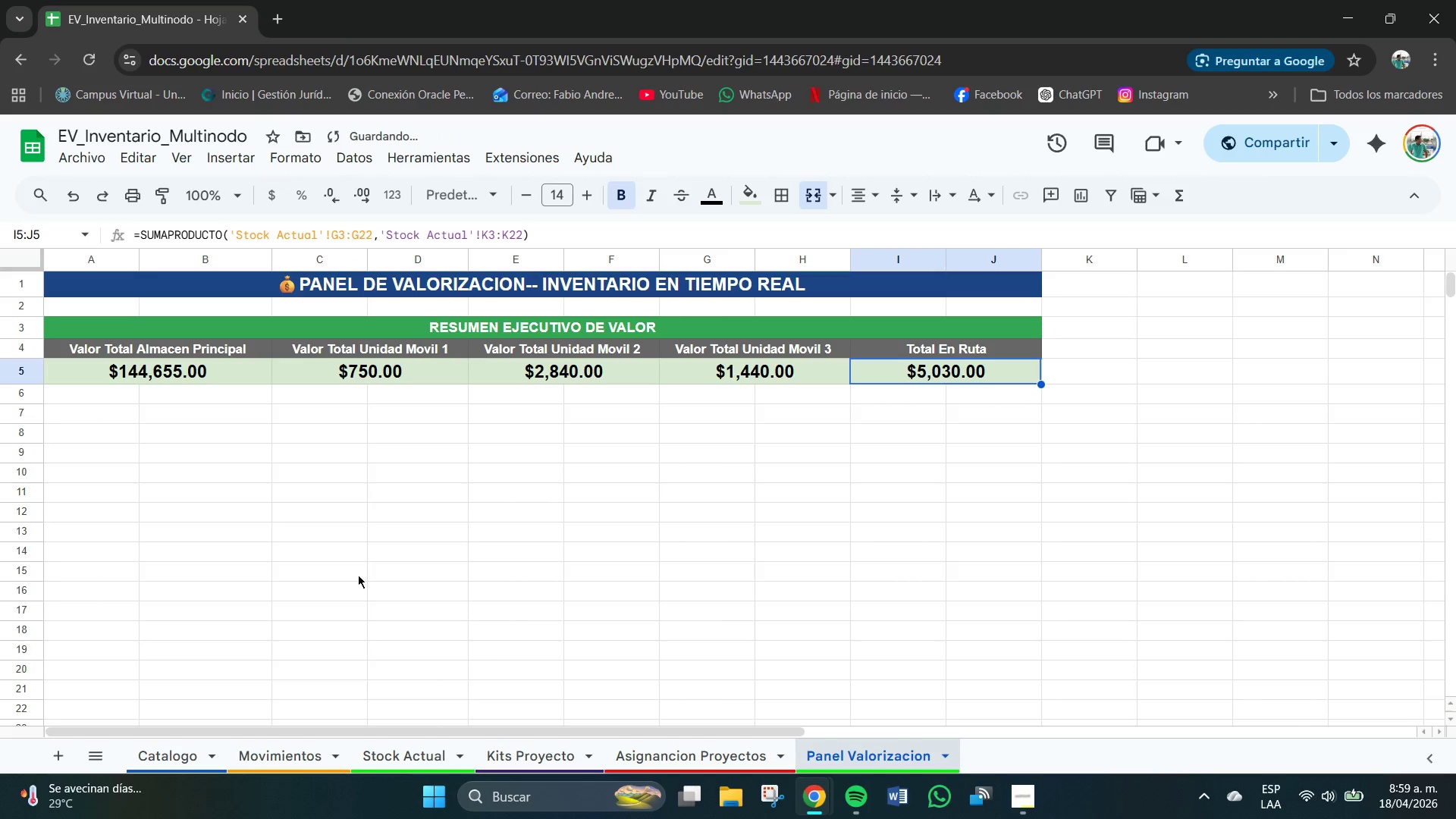 
left_click_drag(start_coordinate=[485, 479], to_coordinate=[493, 479])
 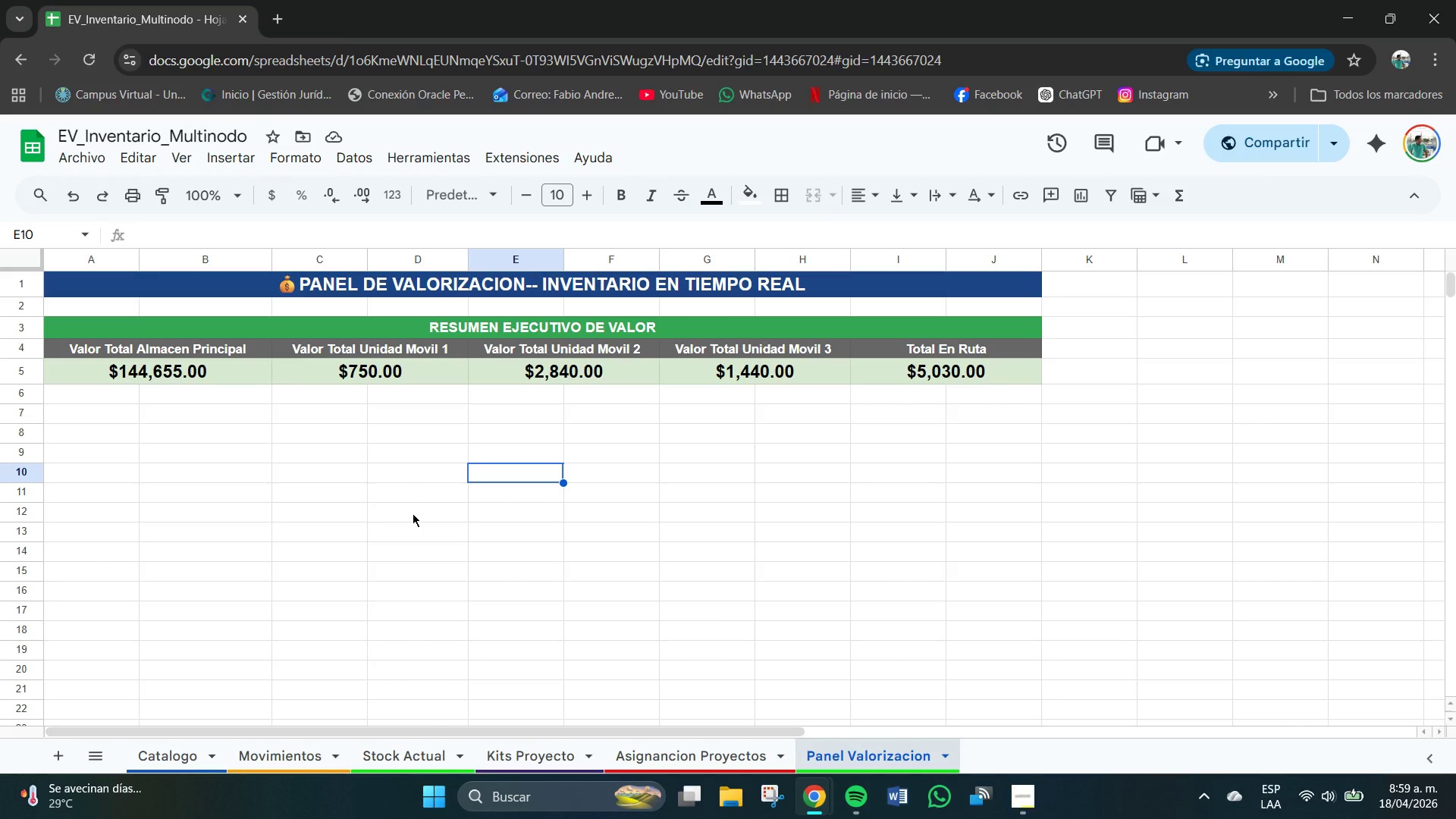 
wait(10.39)
 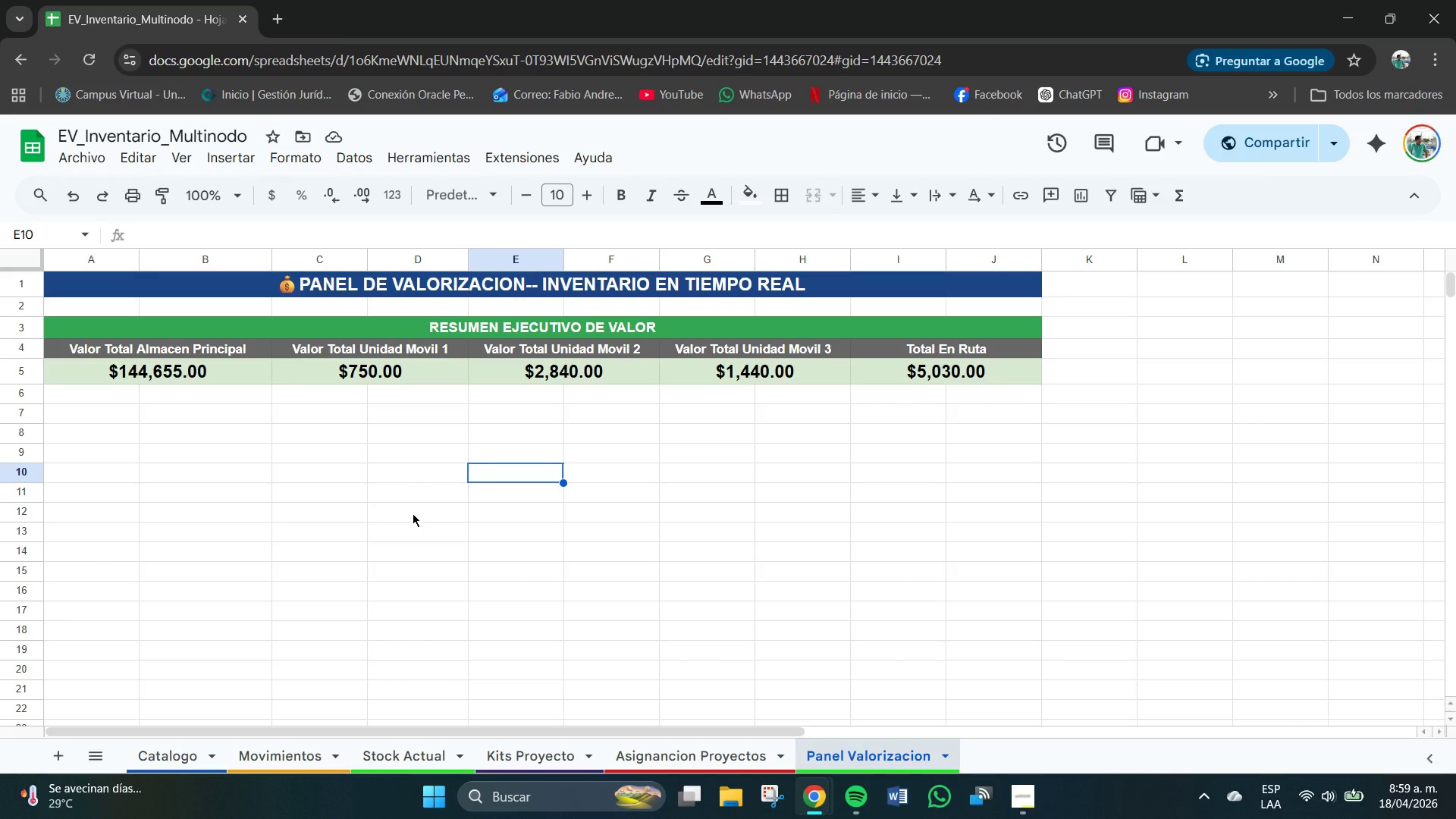 
left_click_drag(start_coordinate=[142, 368], to_coordinate=[1022, 375])
 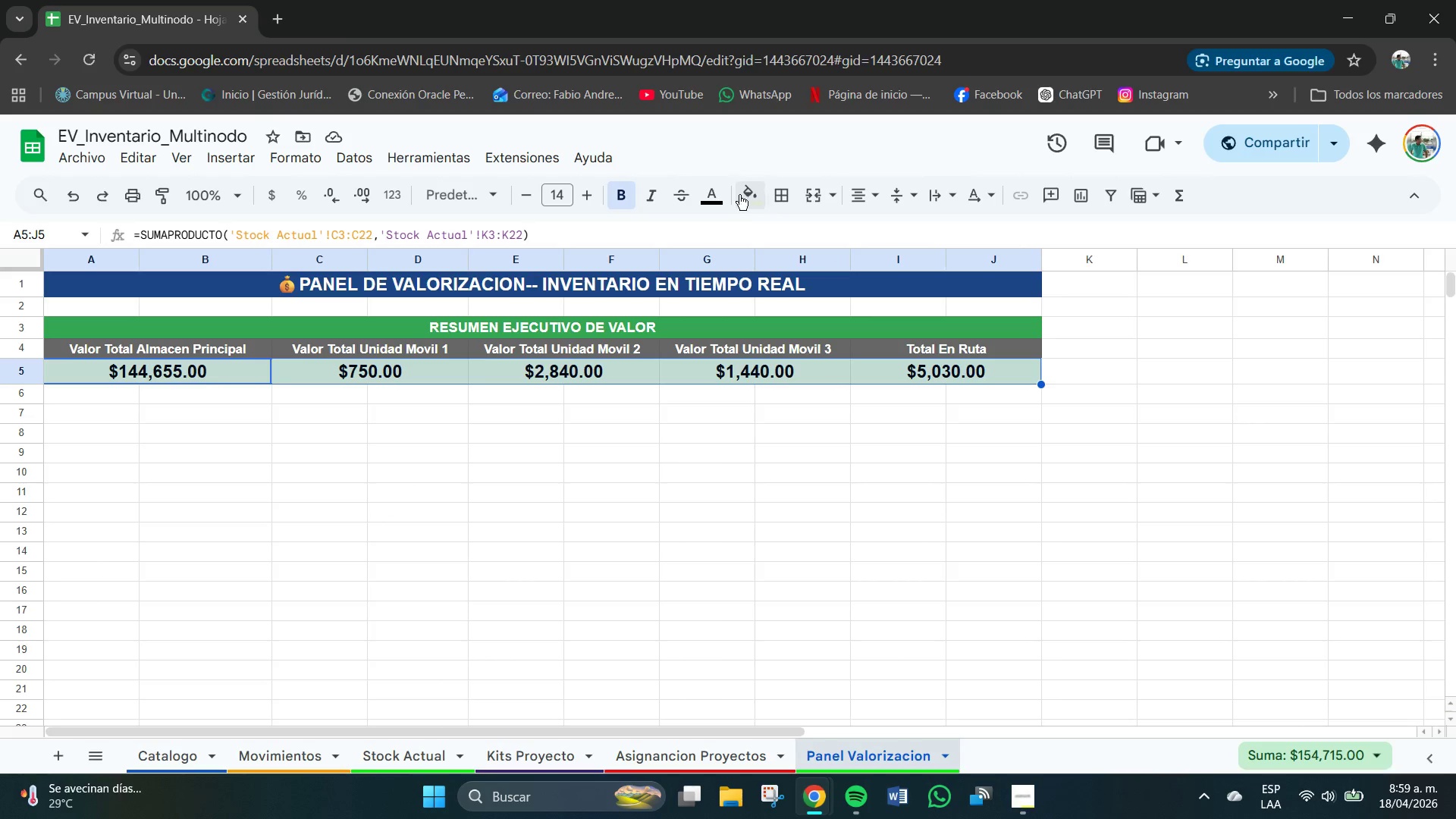 
left_click([715, 195])
 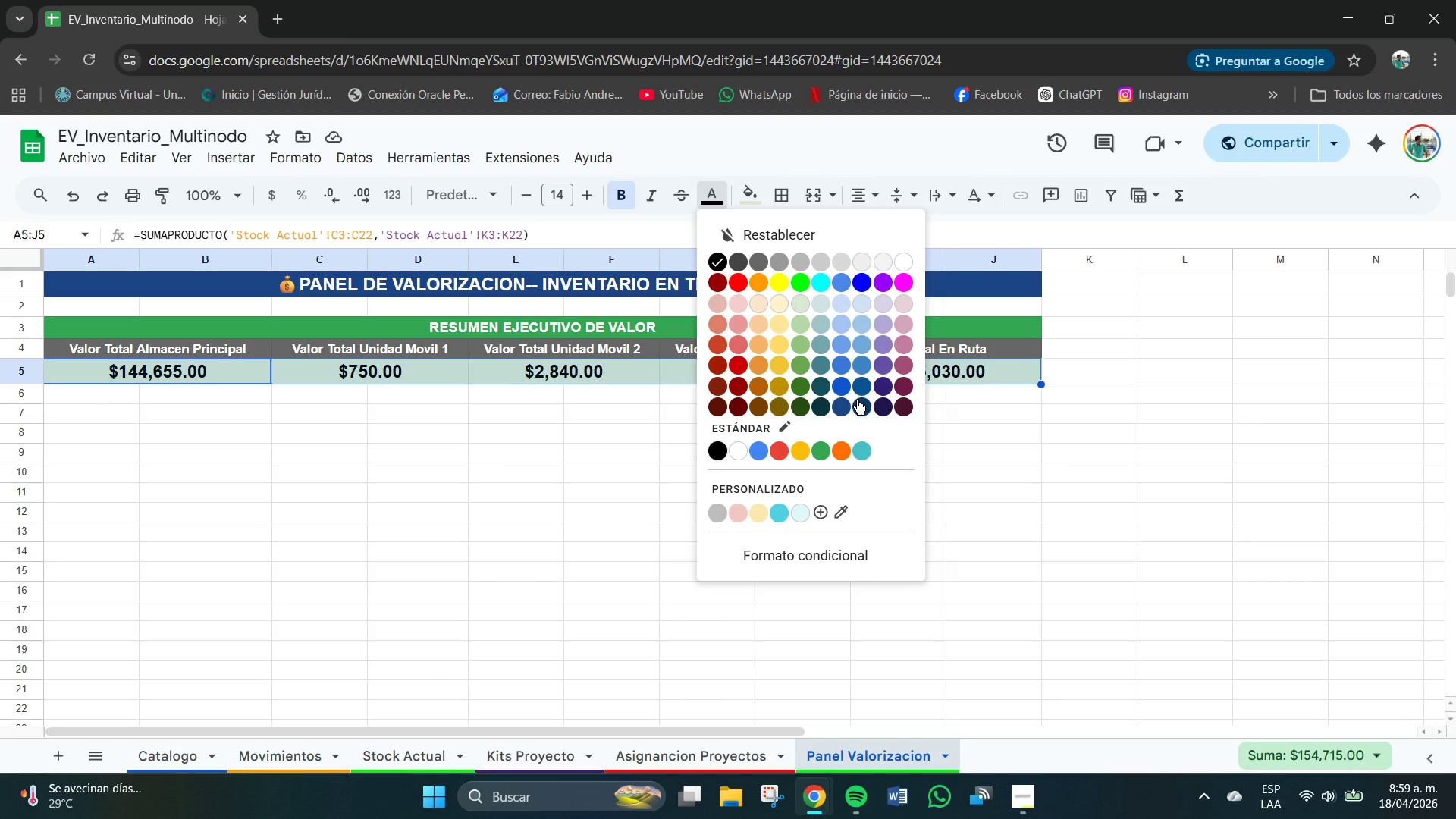 
left_click([858, 400])
 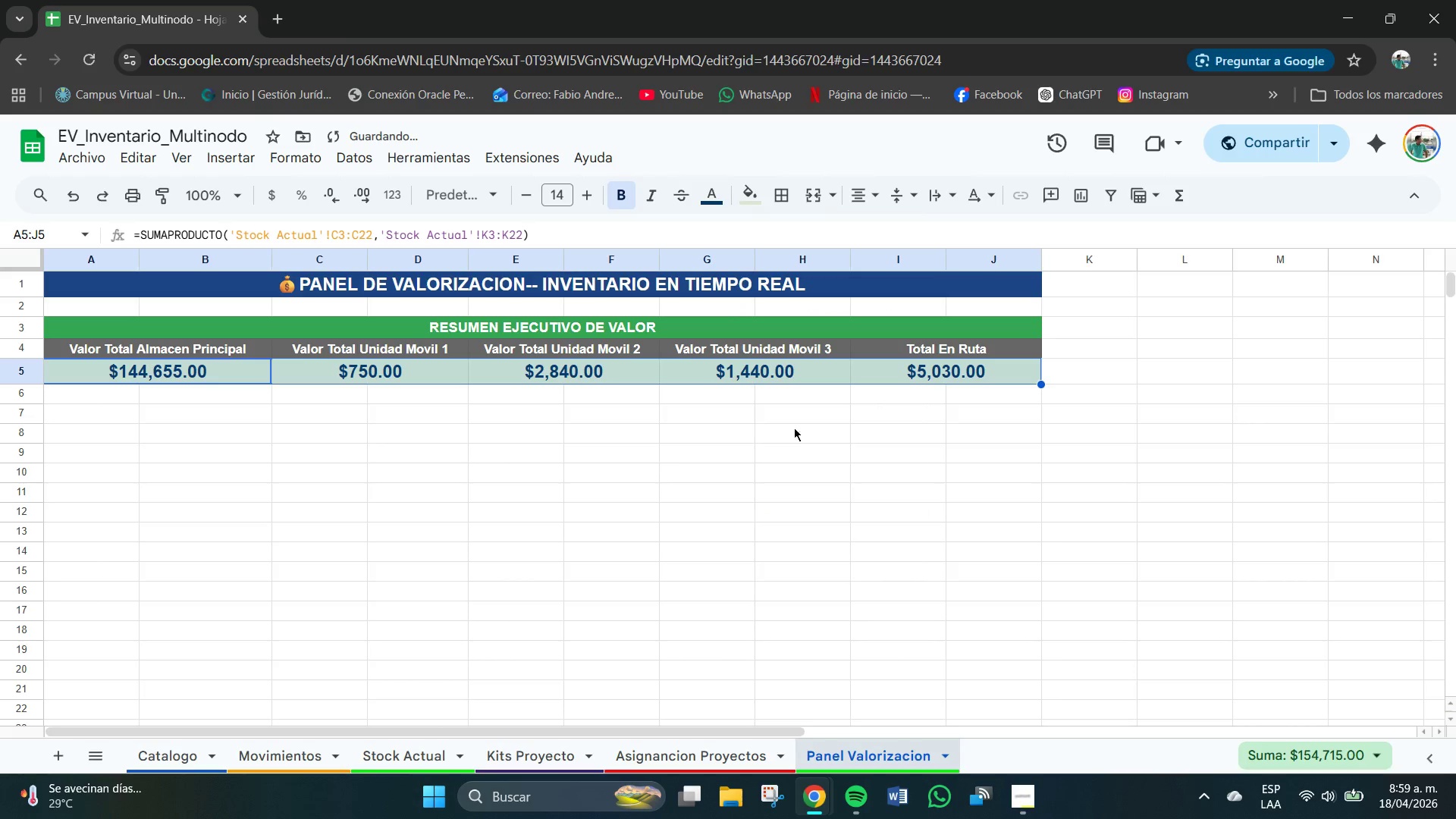 
left_click([645, 459])
 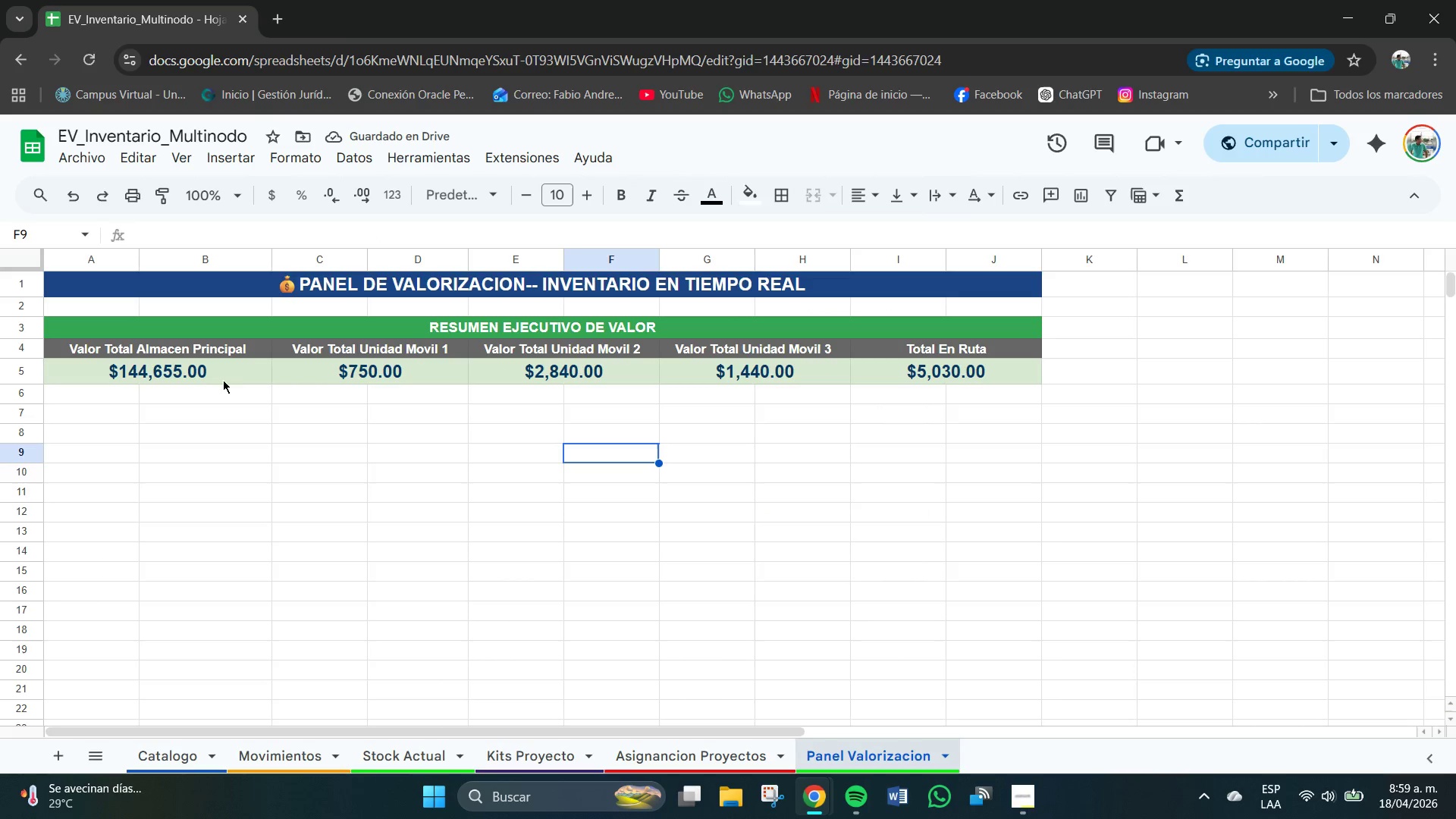 
left_click_drag(start_coordinate=[65, 371], to_coordinate=[1030, 381])
 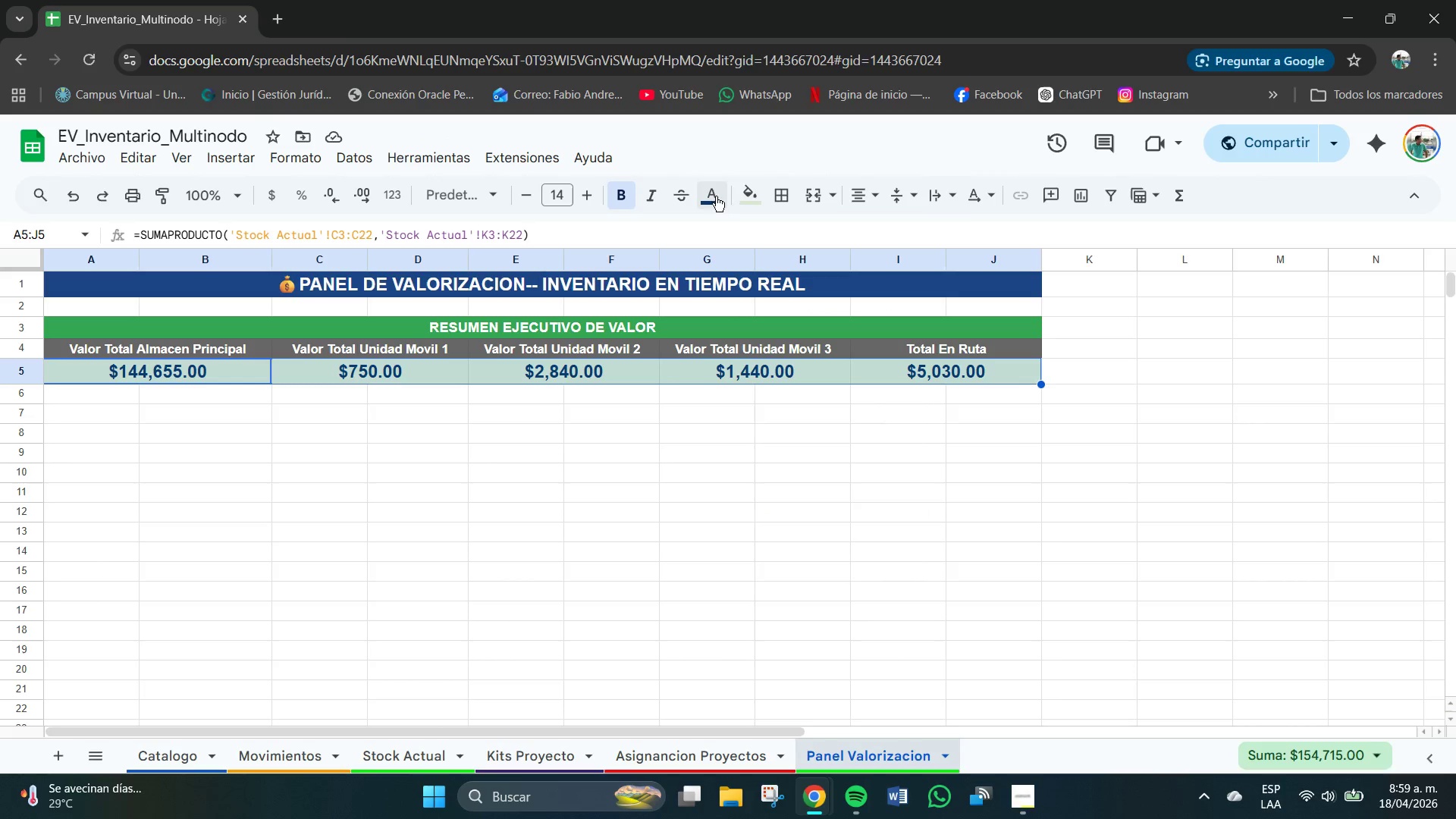 
left_click([746, 191])
 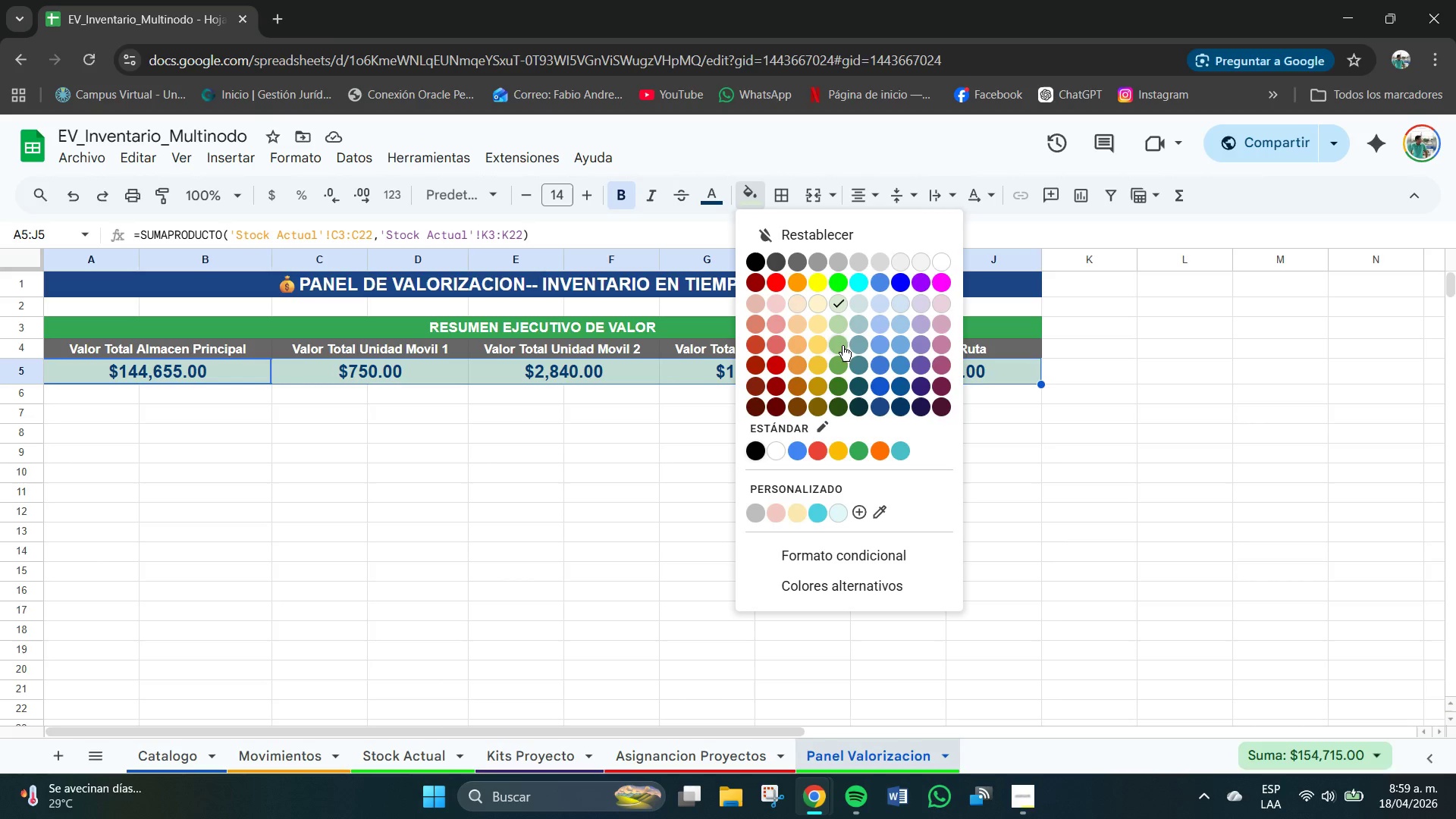 
left_click([840, 325])
 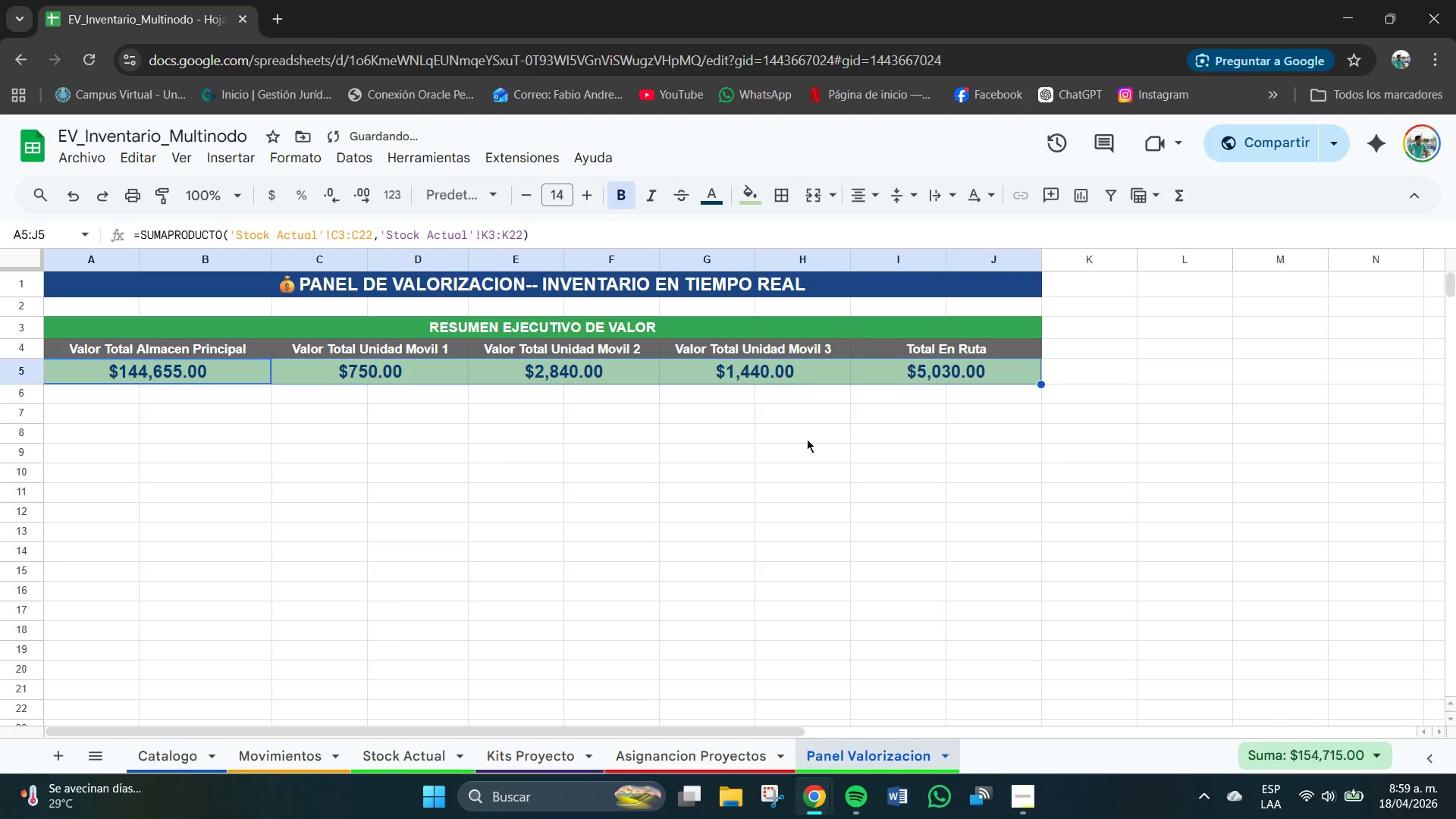 
left_click([784, 447])
 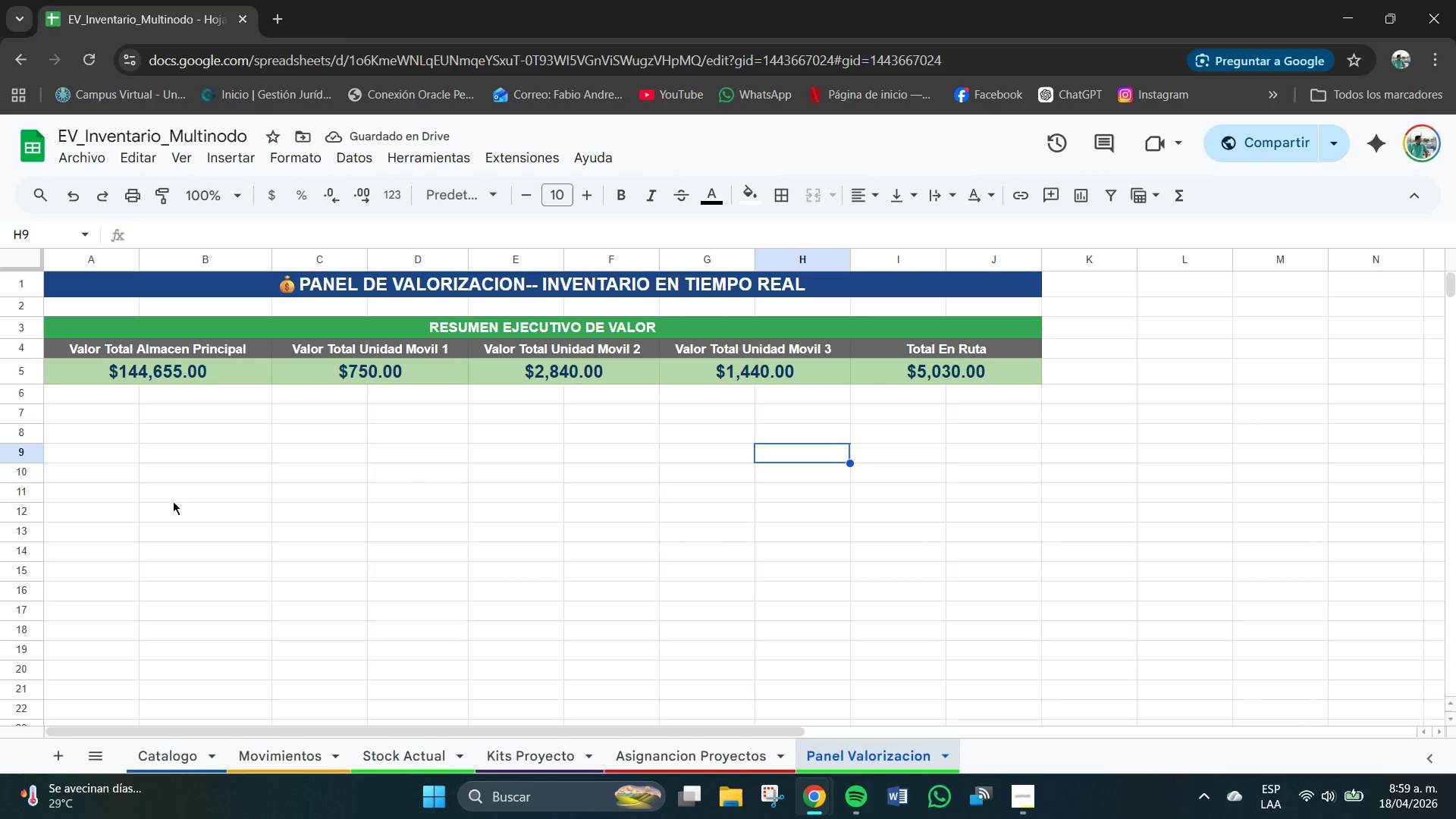 